 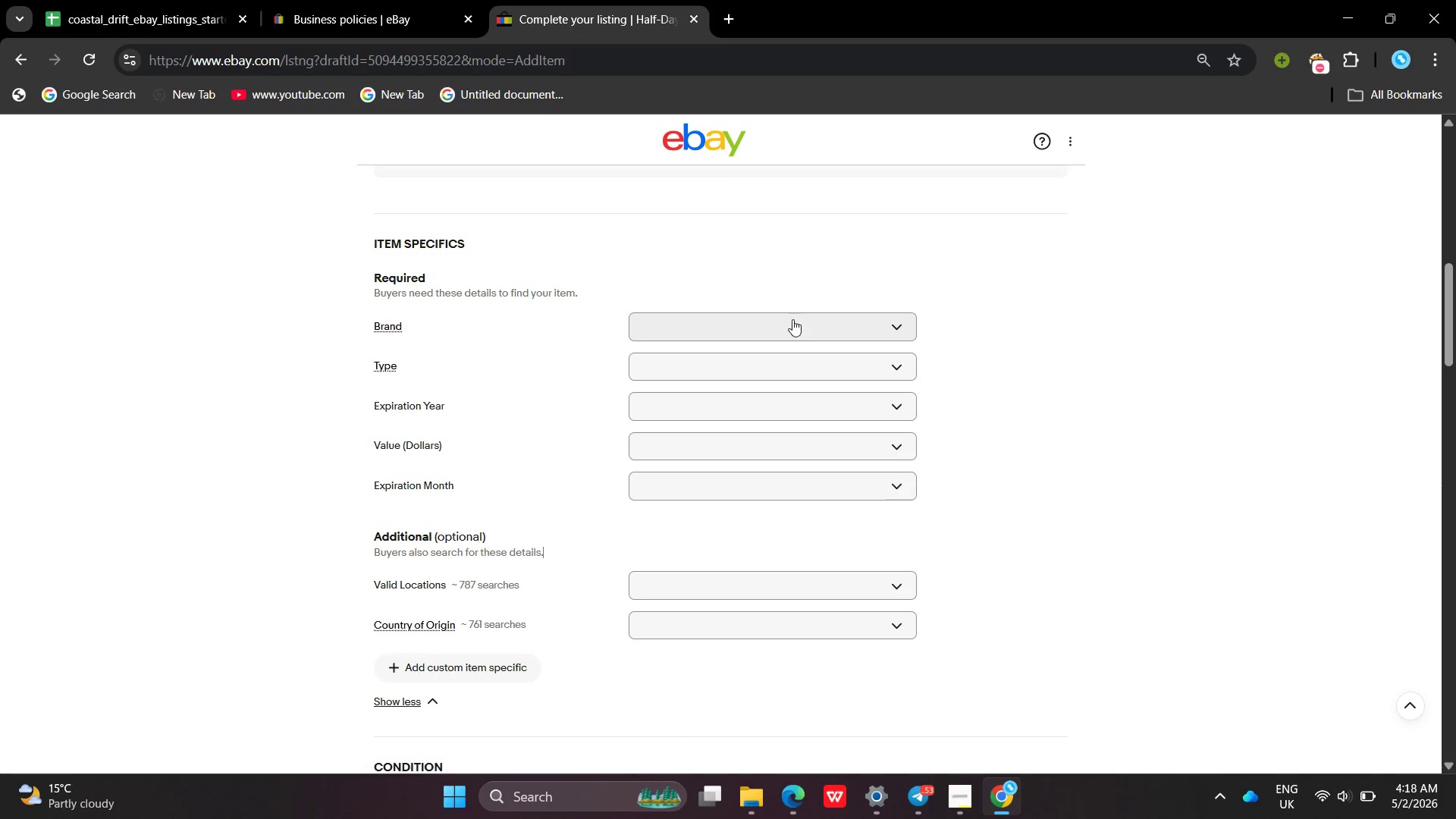 
left_click([792, 319])
 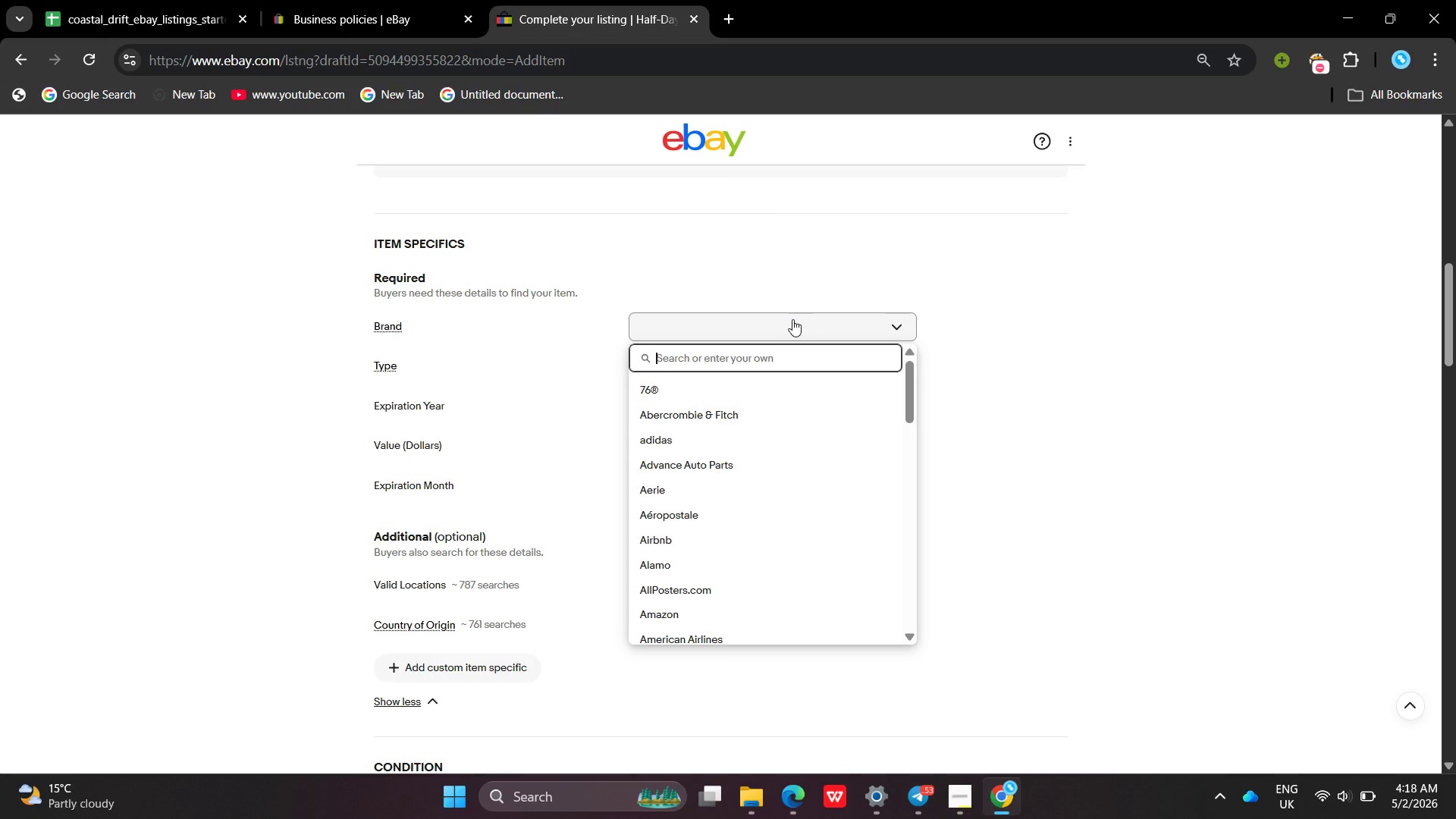 
type(Coastal Drift Vharter)
key(Backspace)
key(Backspace)
key(Backspace)
key(Backspace)
key(Backspace)
key(Backspace)
key(Backspace)
type( Charter)
 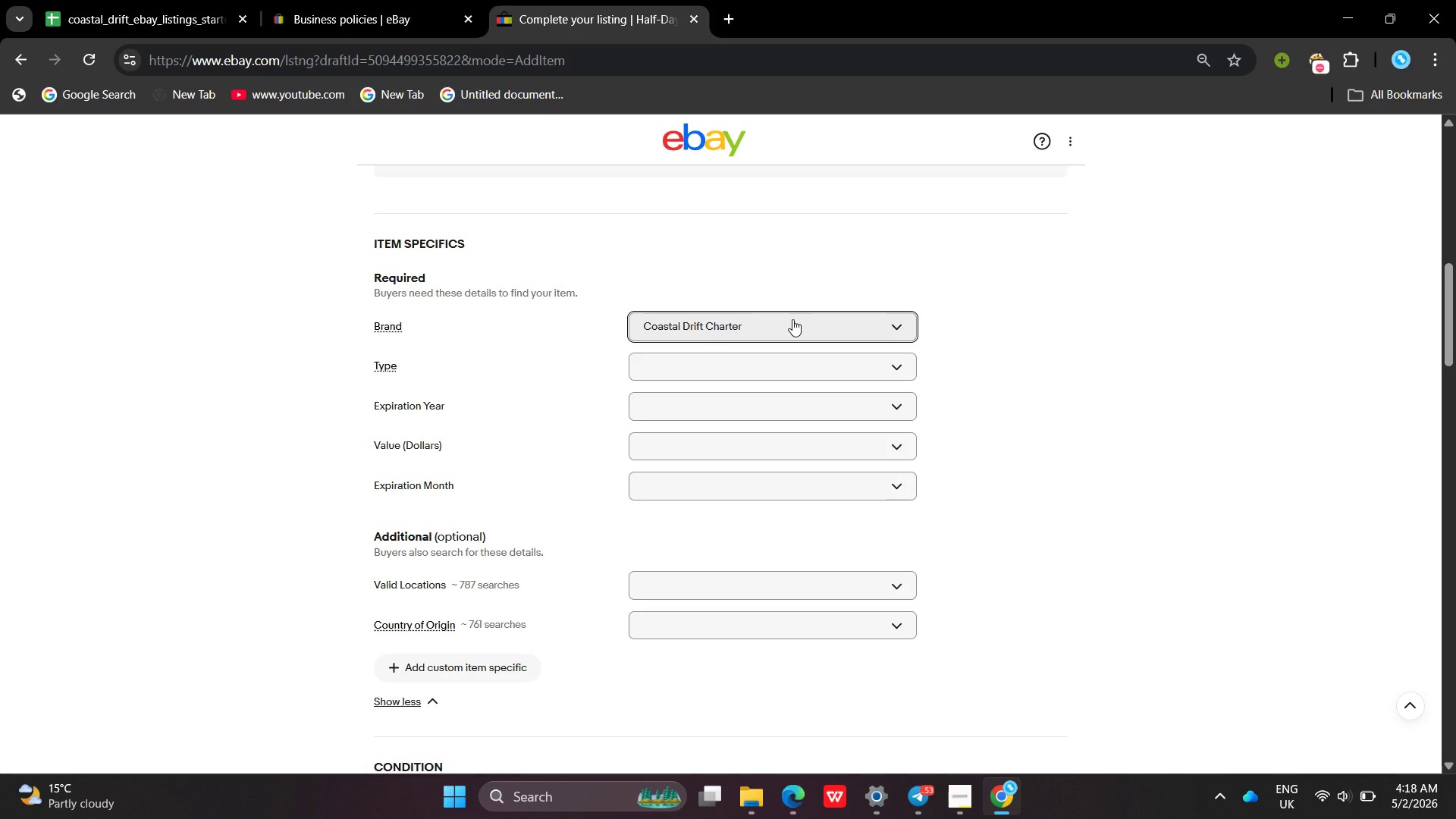 
 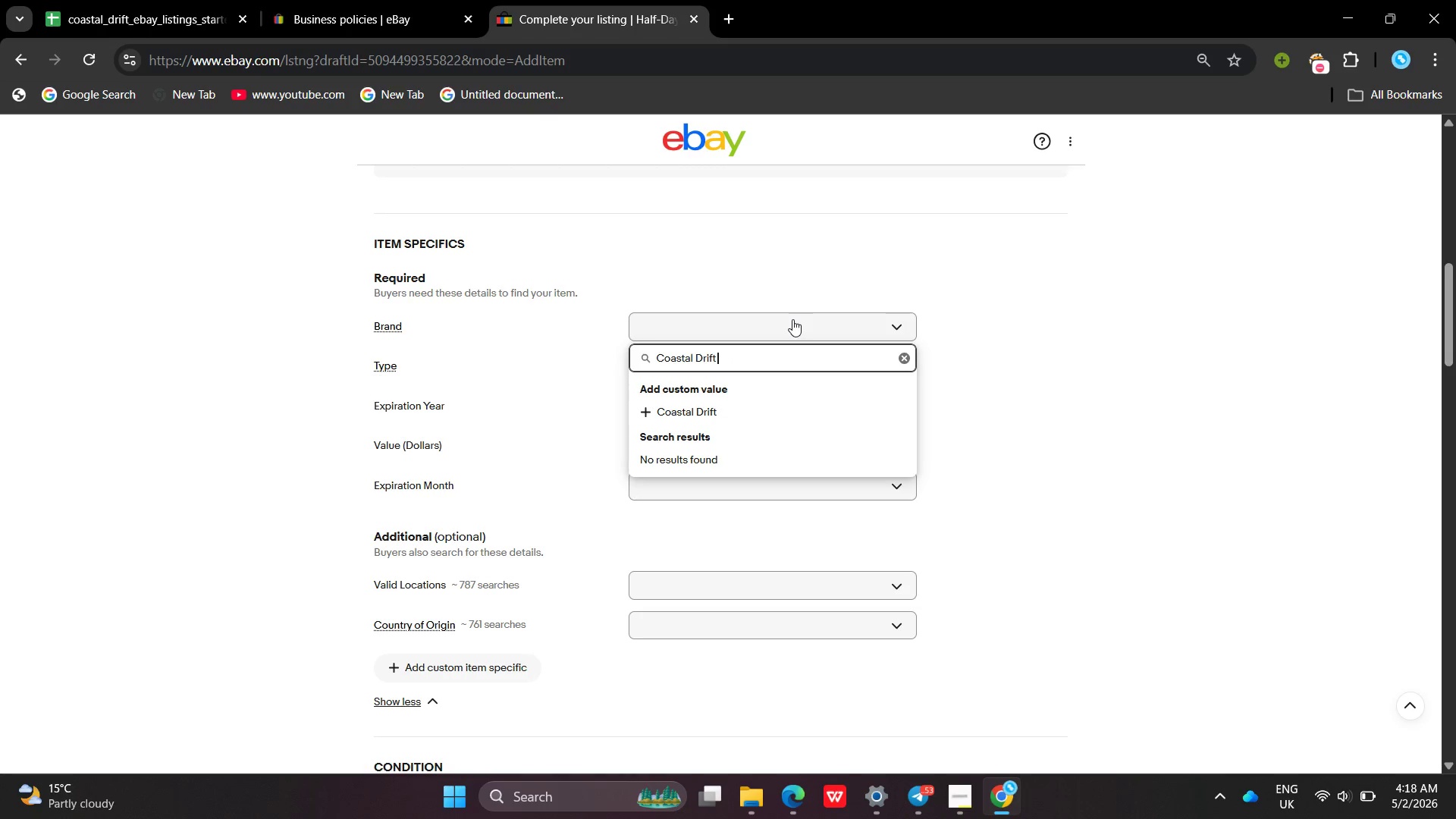 
key(Enter)
 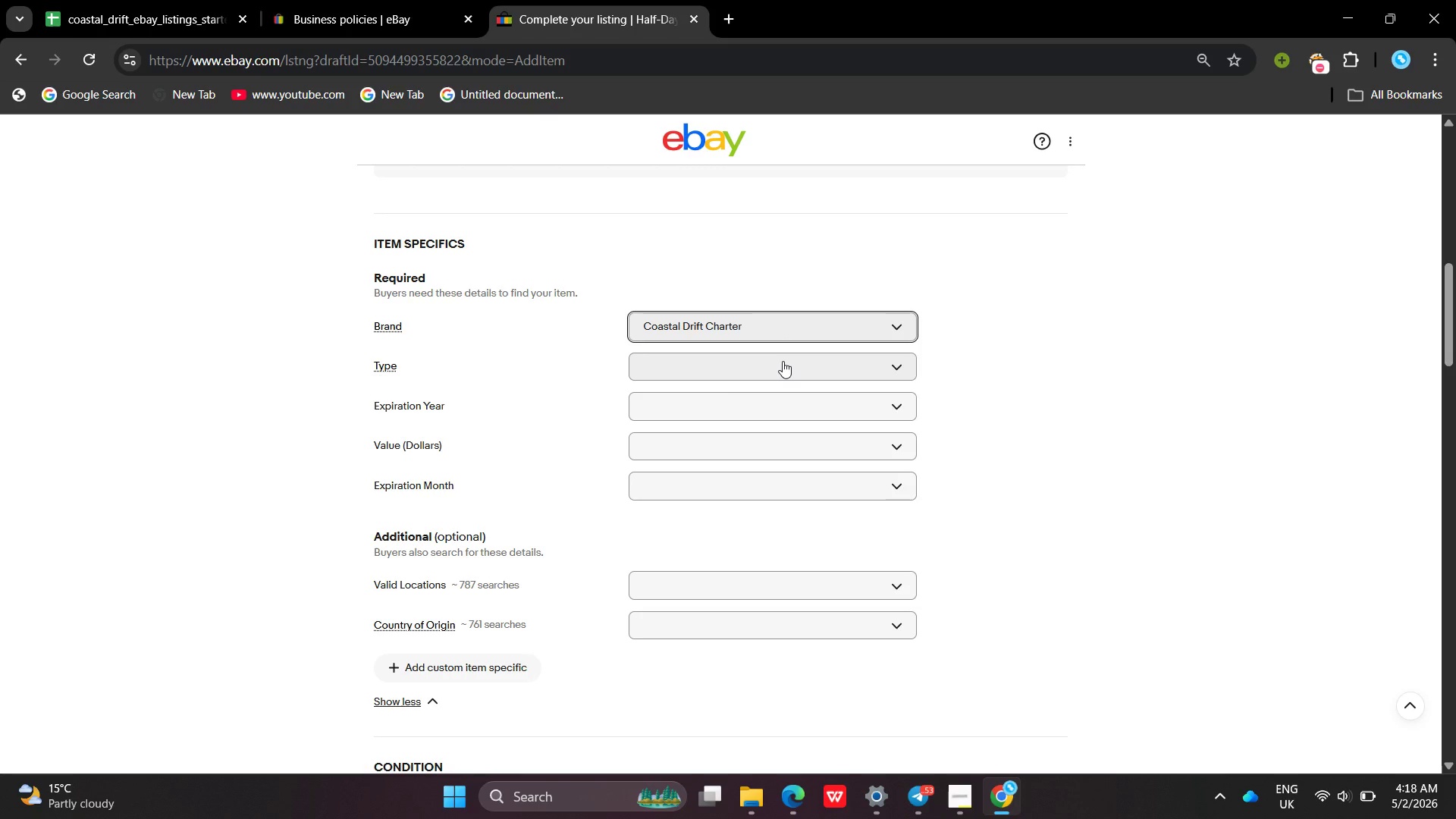 
left_click([783, 361])
 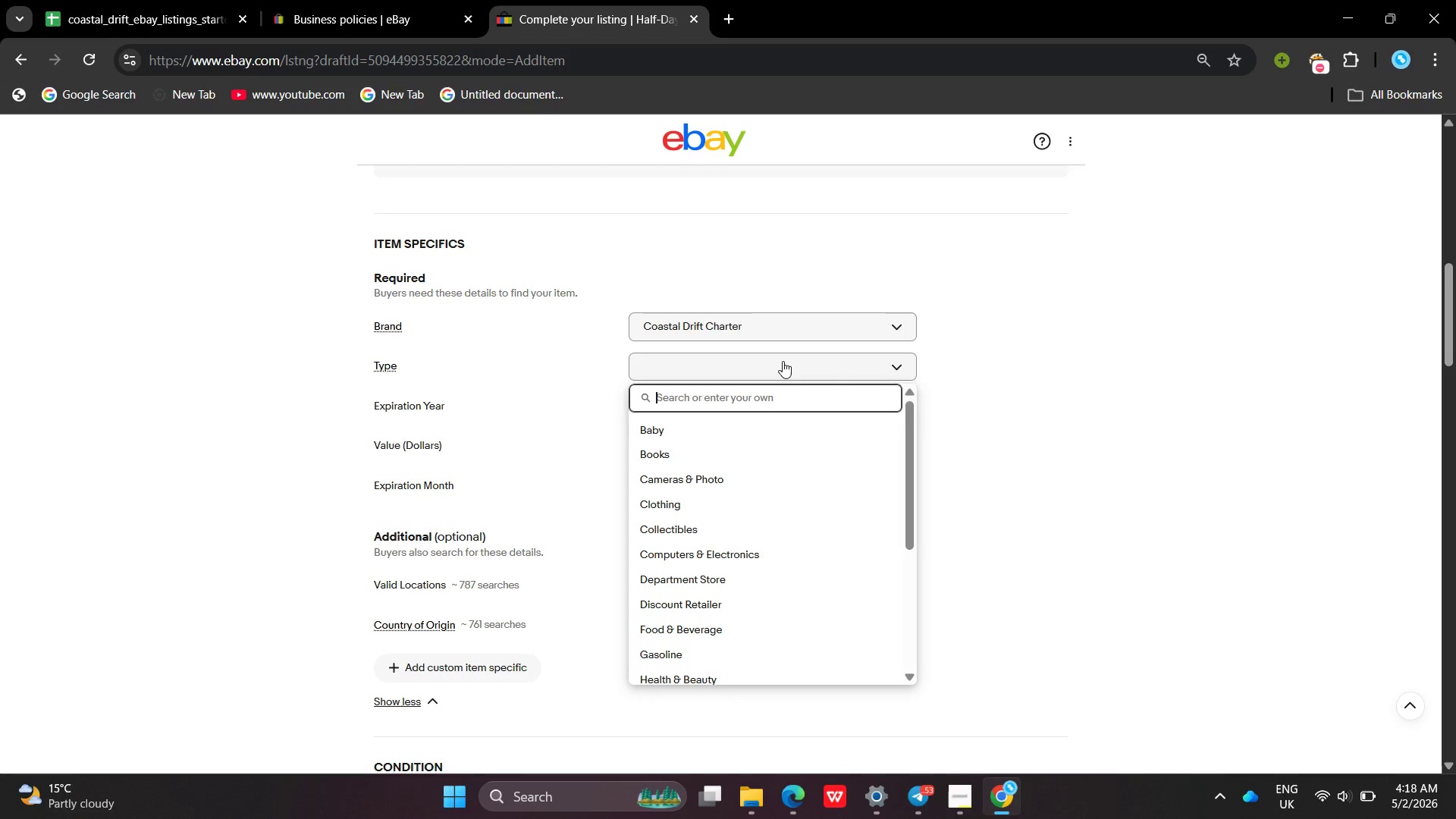 
type(Exprience Gift KIY)
key(Backspace)
key(Backspace)
type(it)
 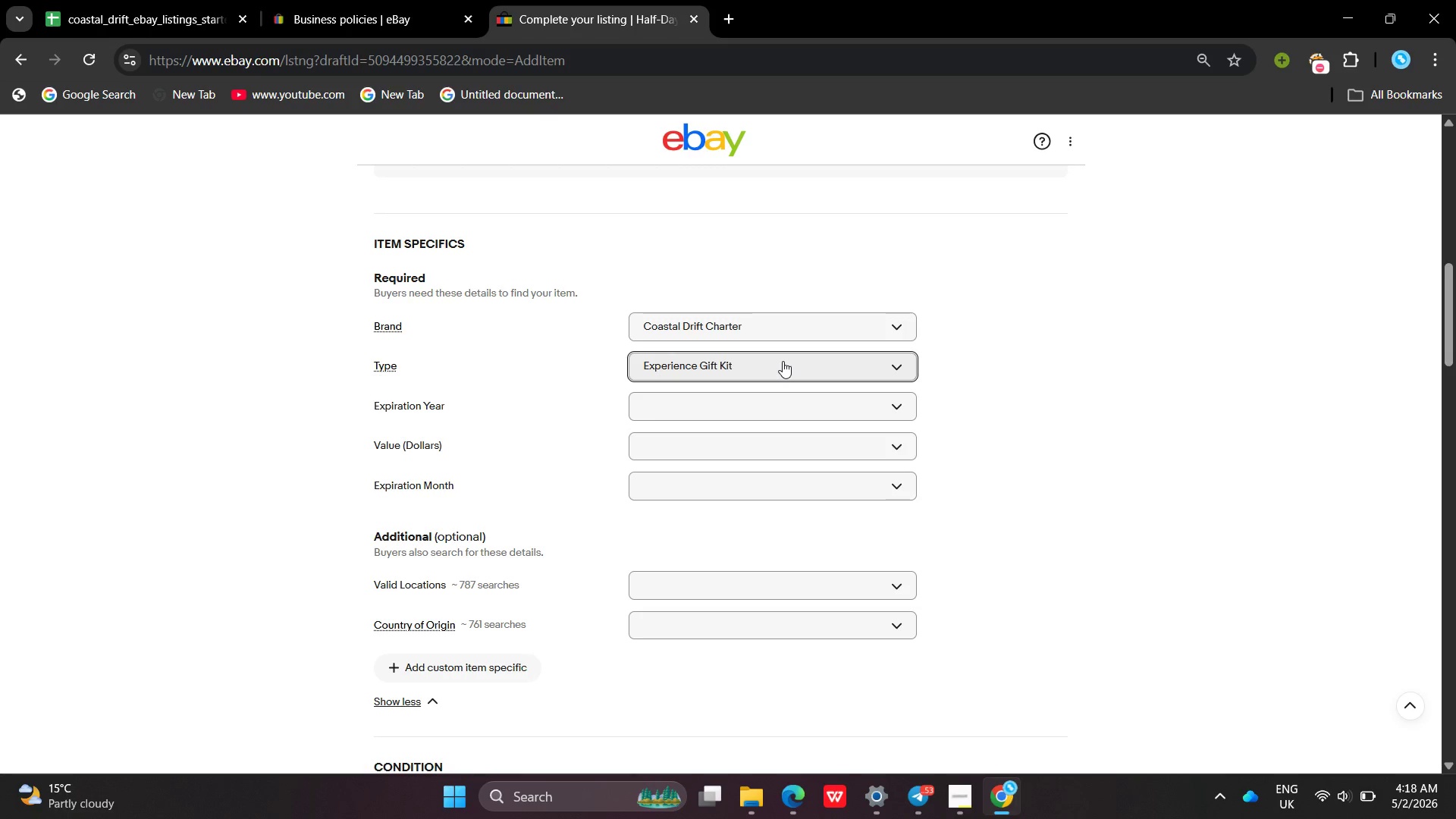 
 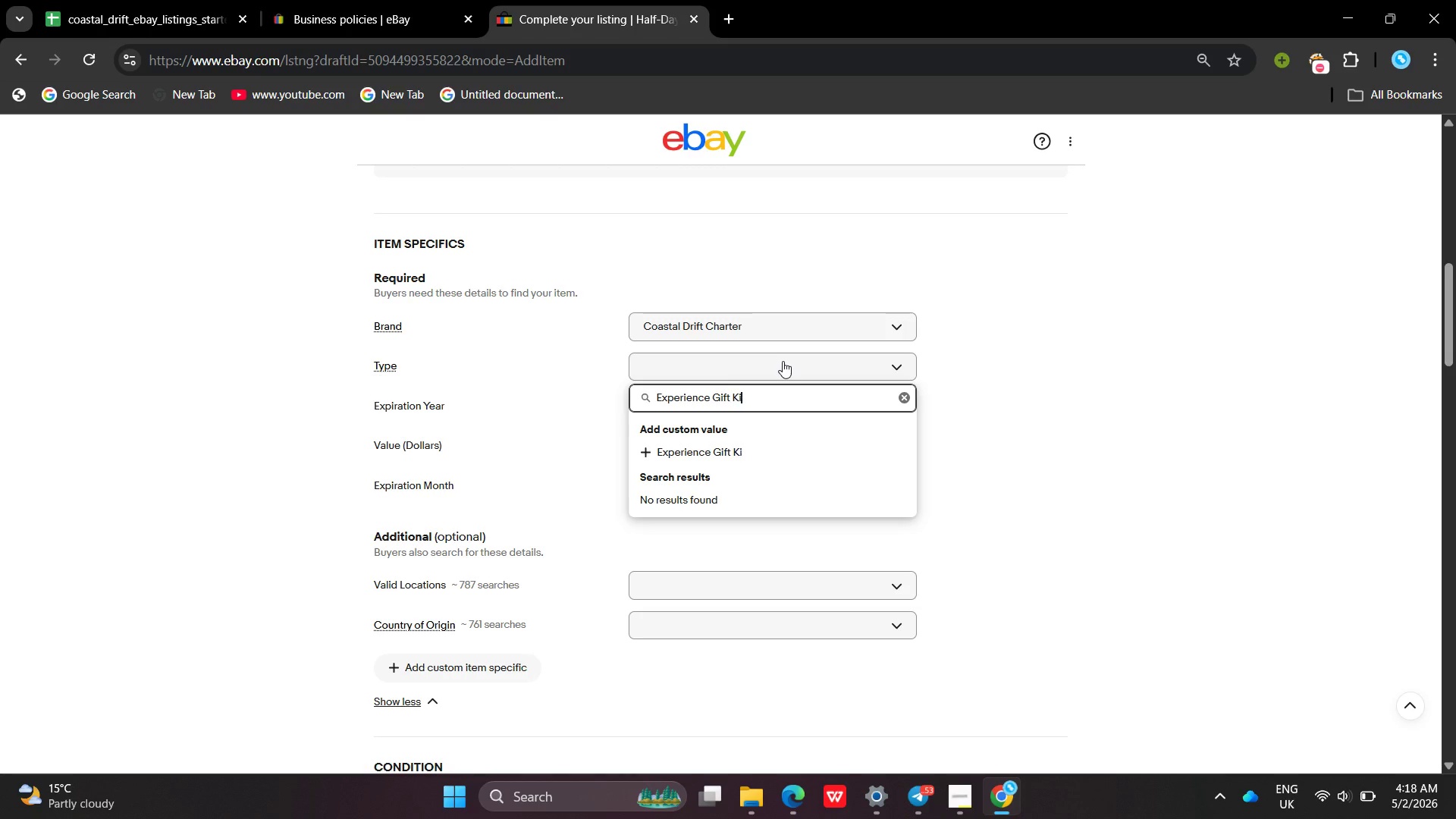 
key(Enter)
 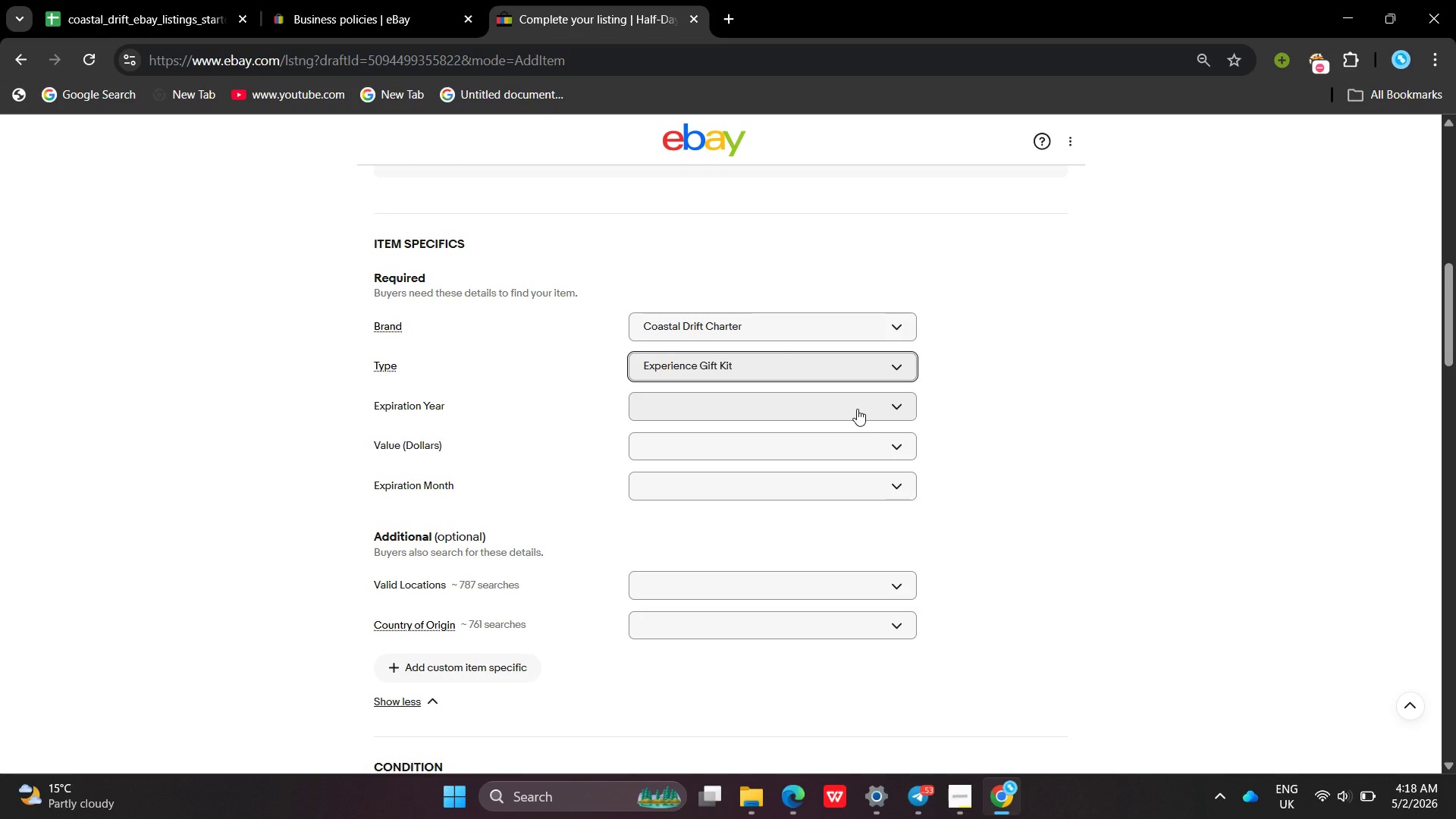 
wait(5.69)
 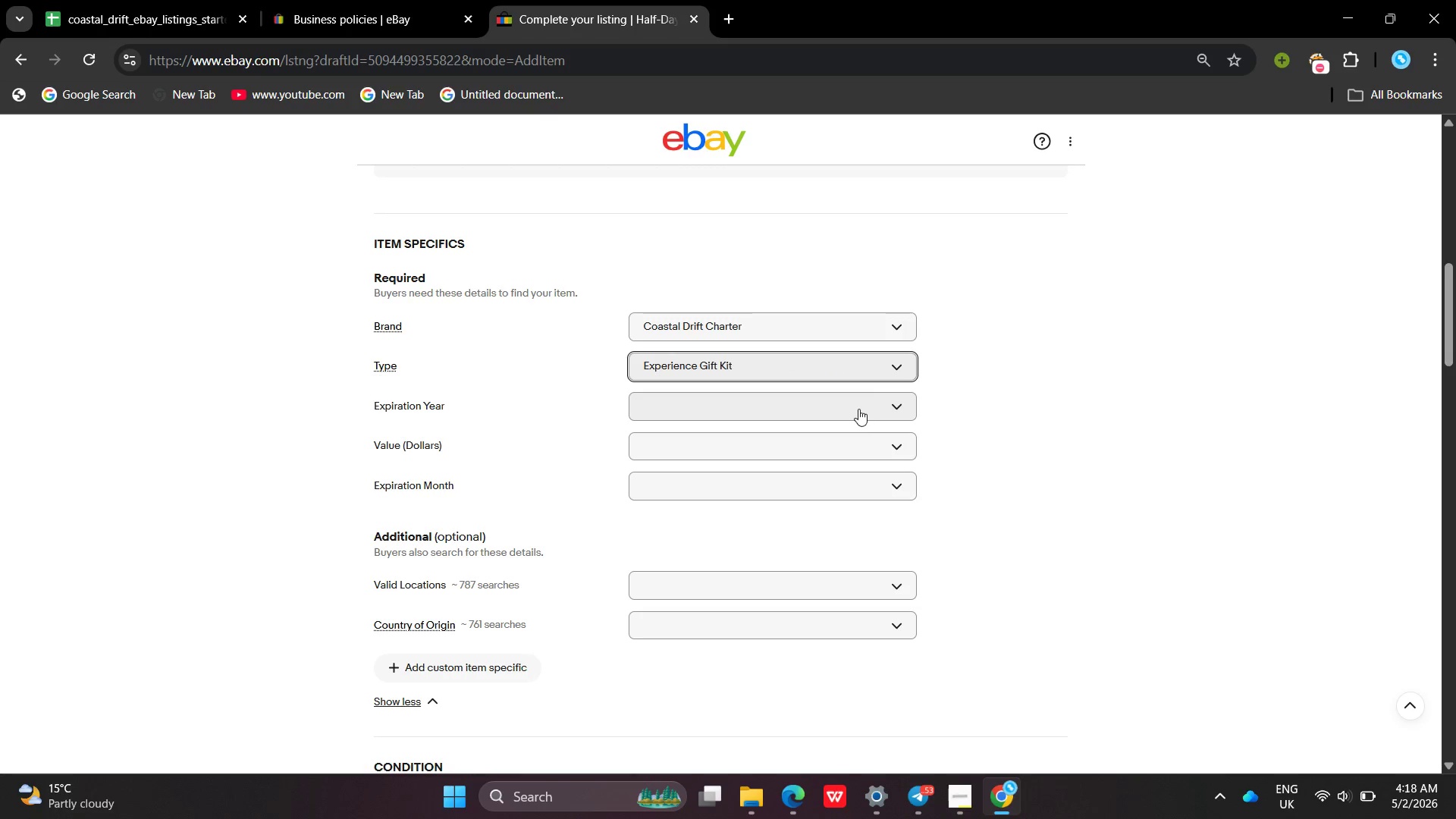 
left_click([857, 409])
 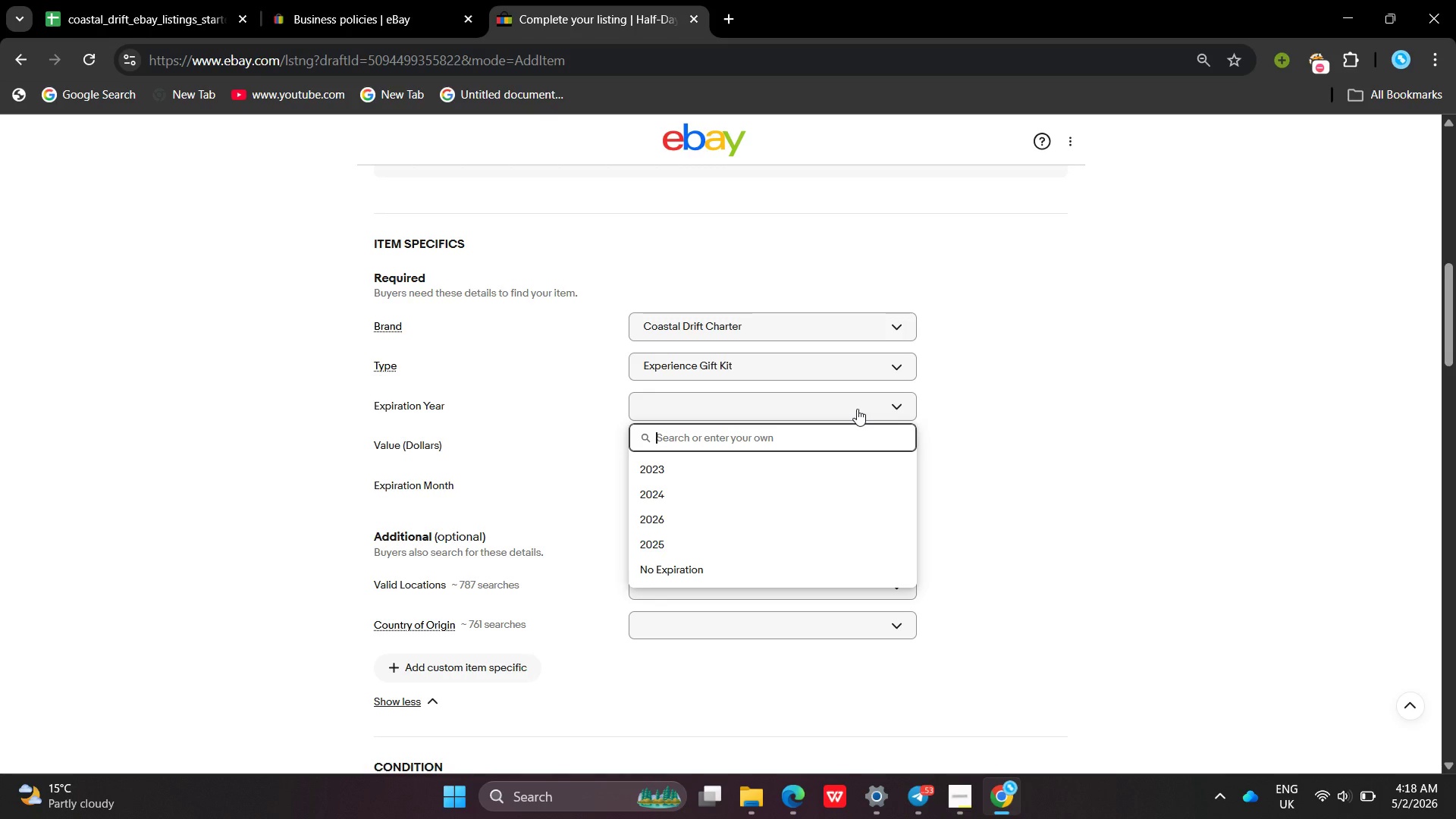 
type(NO )
key(Backspace)
key(Backspace)
type(o ex)
key(Backspace)
key(Backspace)
type(Ex)
 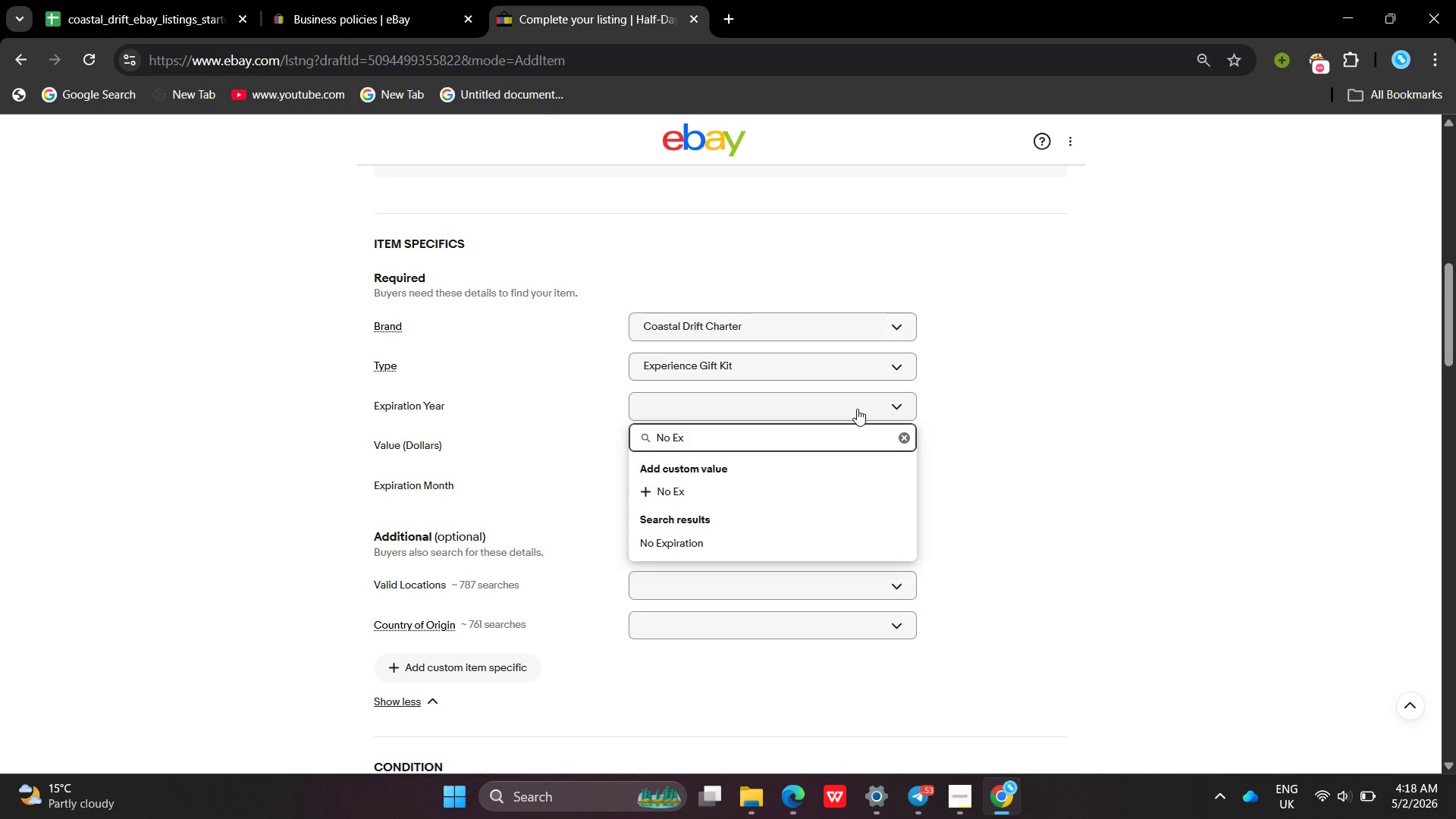 
wait(6.59)
 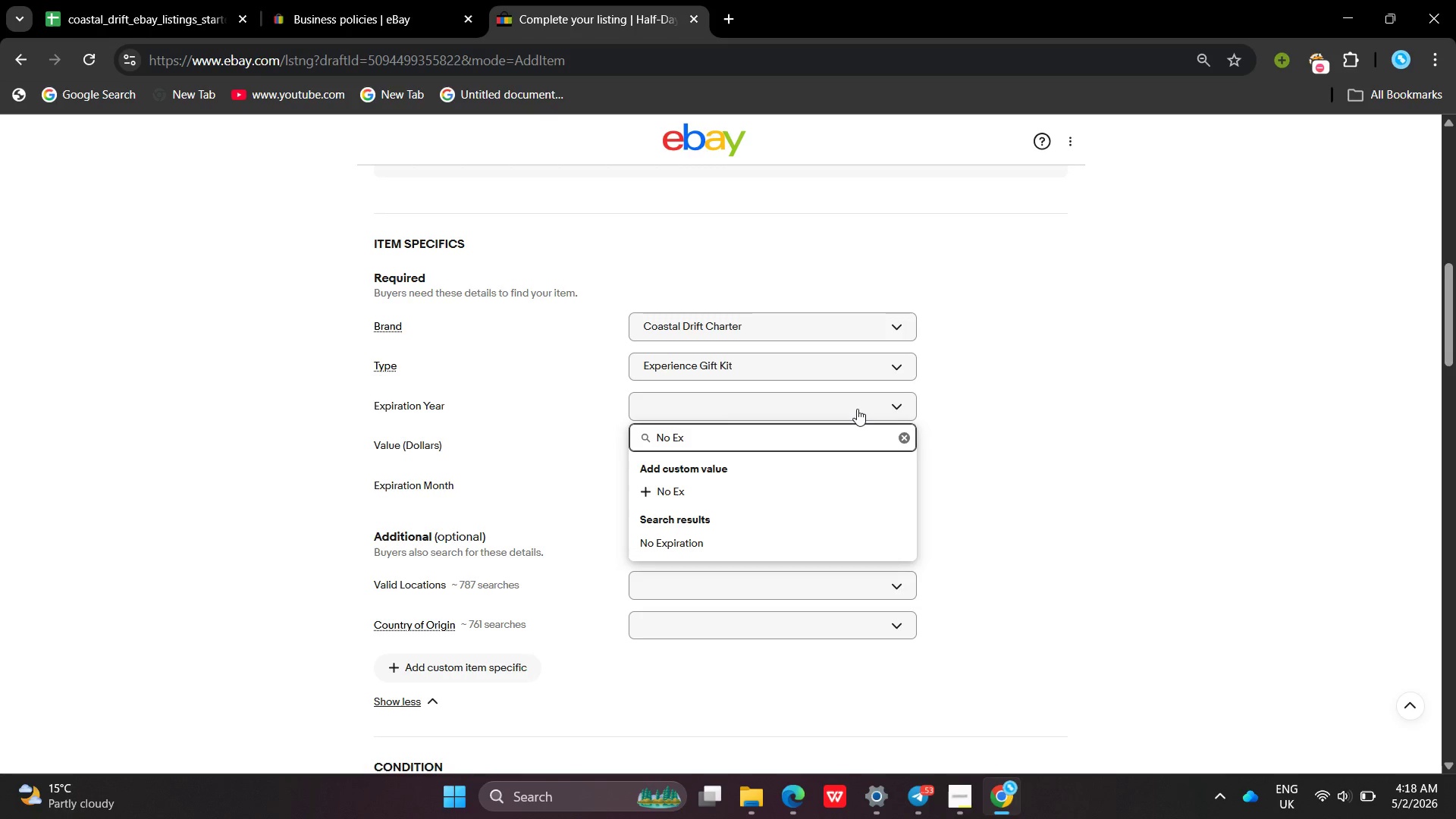 
type(pirations)
 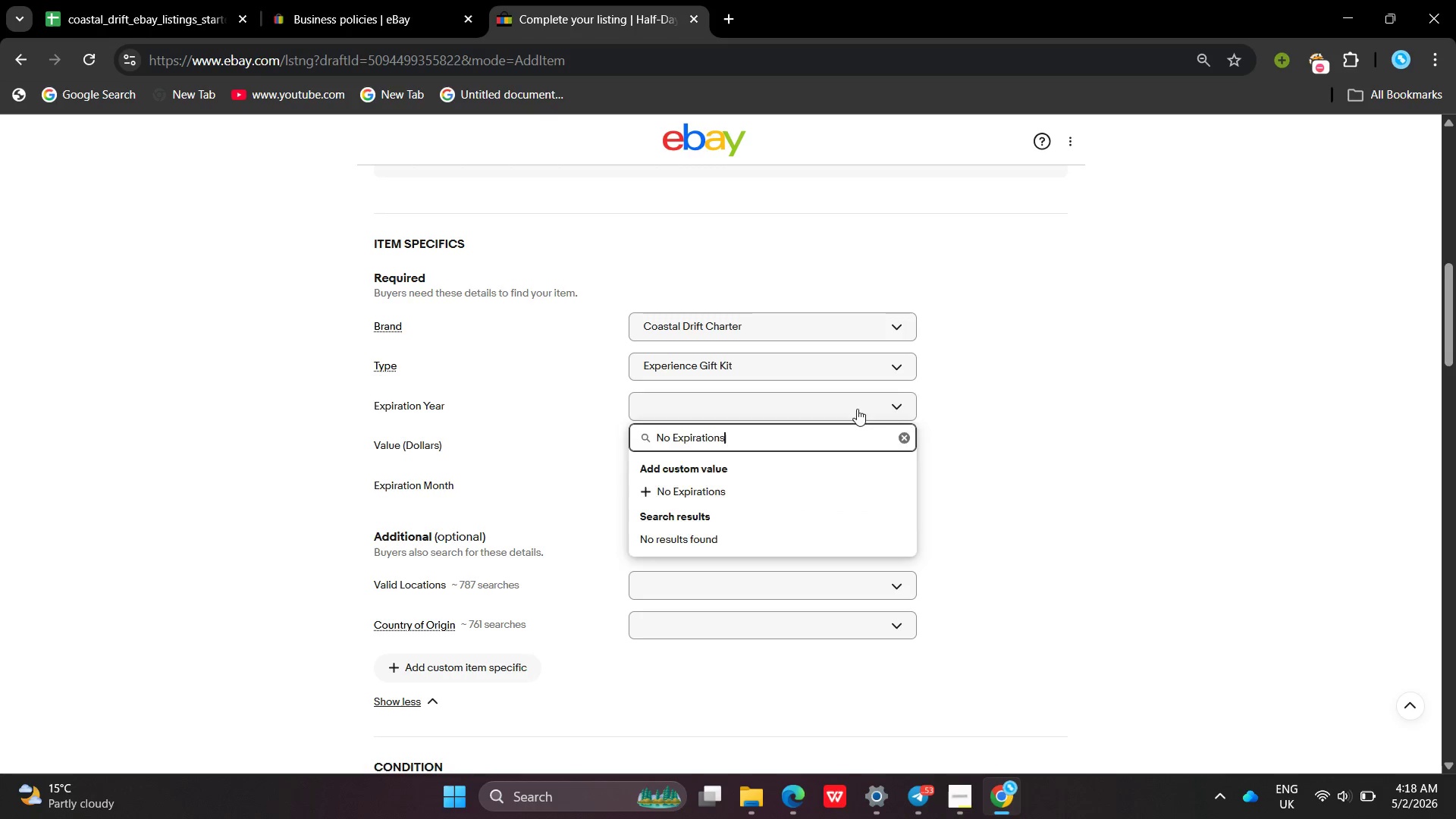 
key(Enter)
 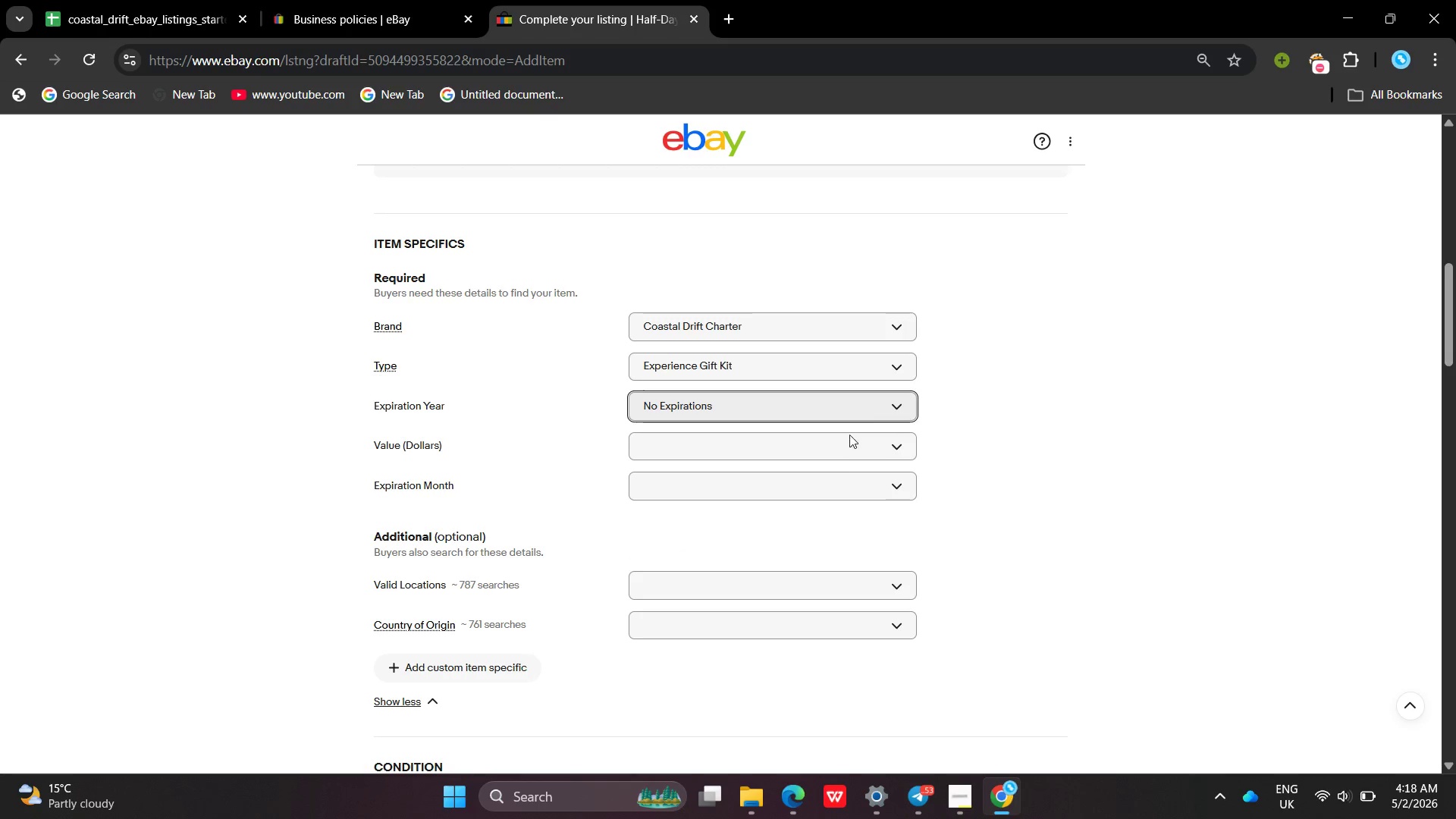 
left_click([845, 444])
 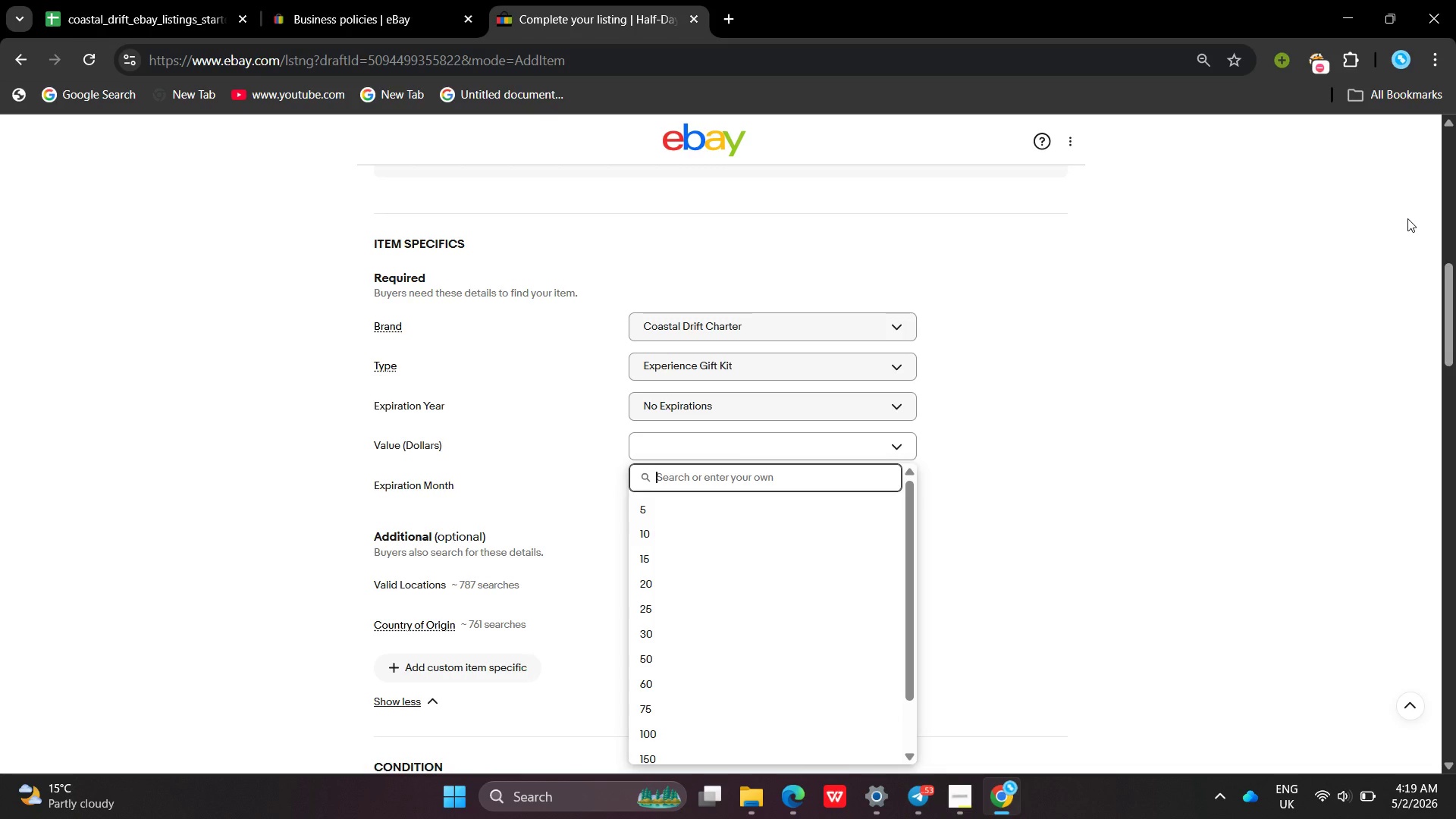 
wait(23.52)
 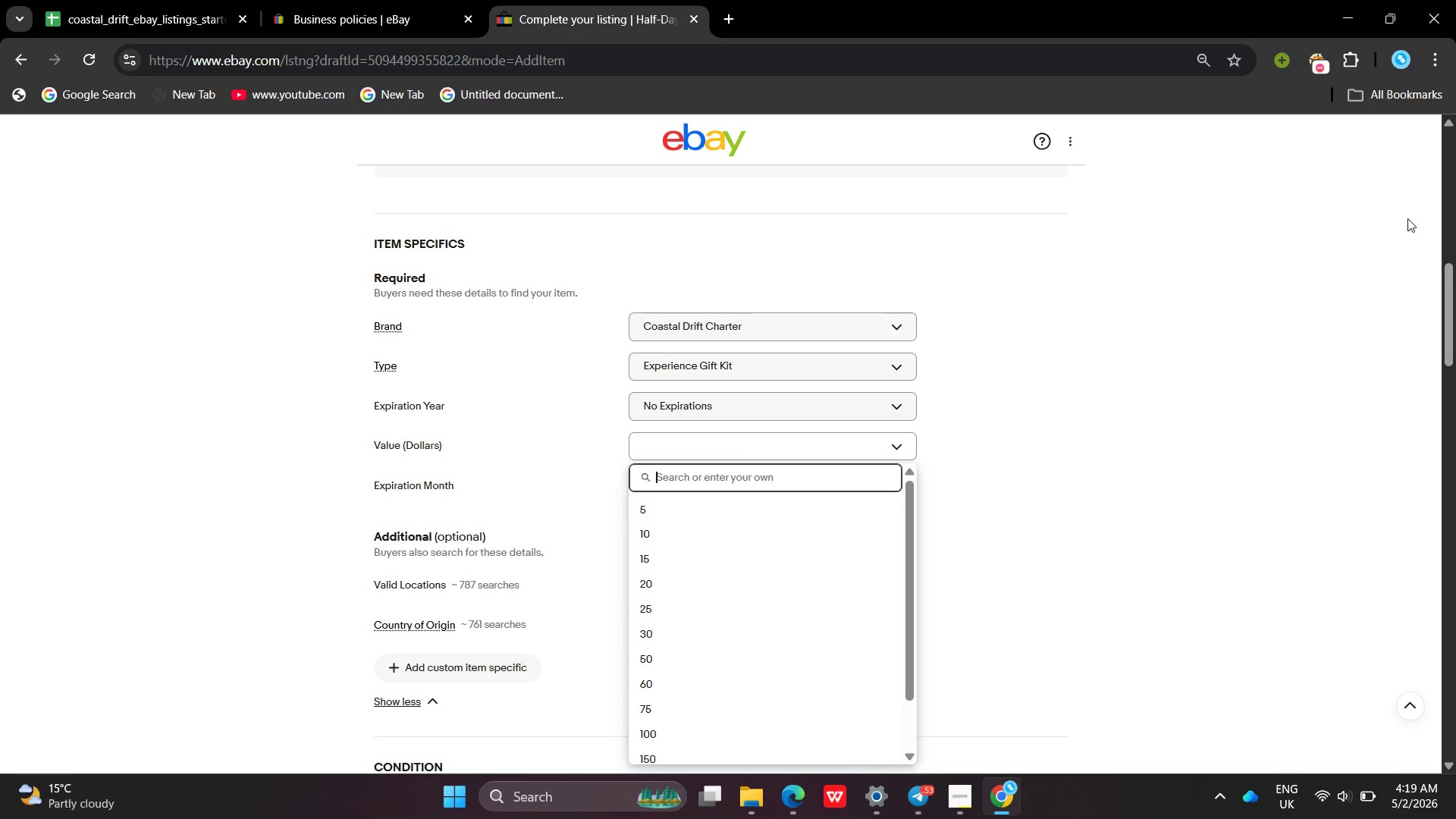 
type(155.99)
 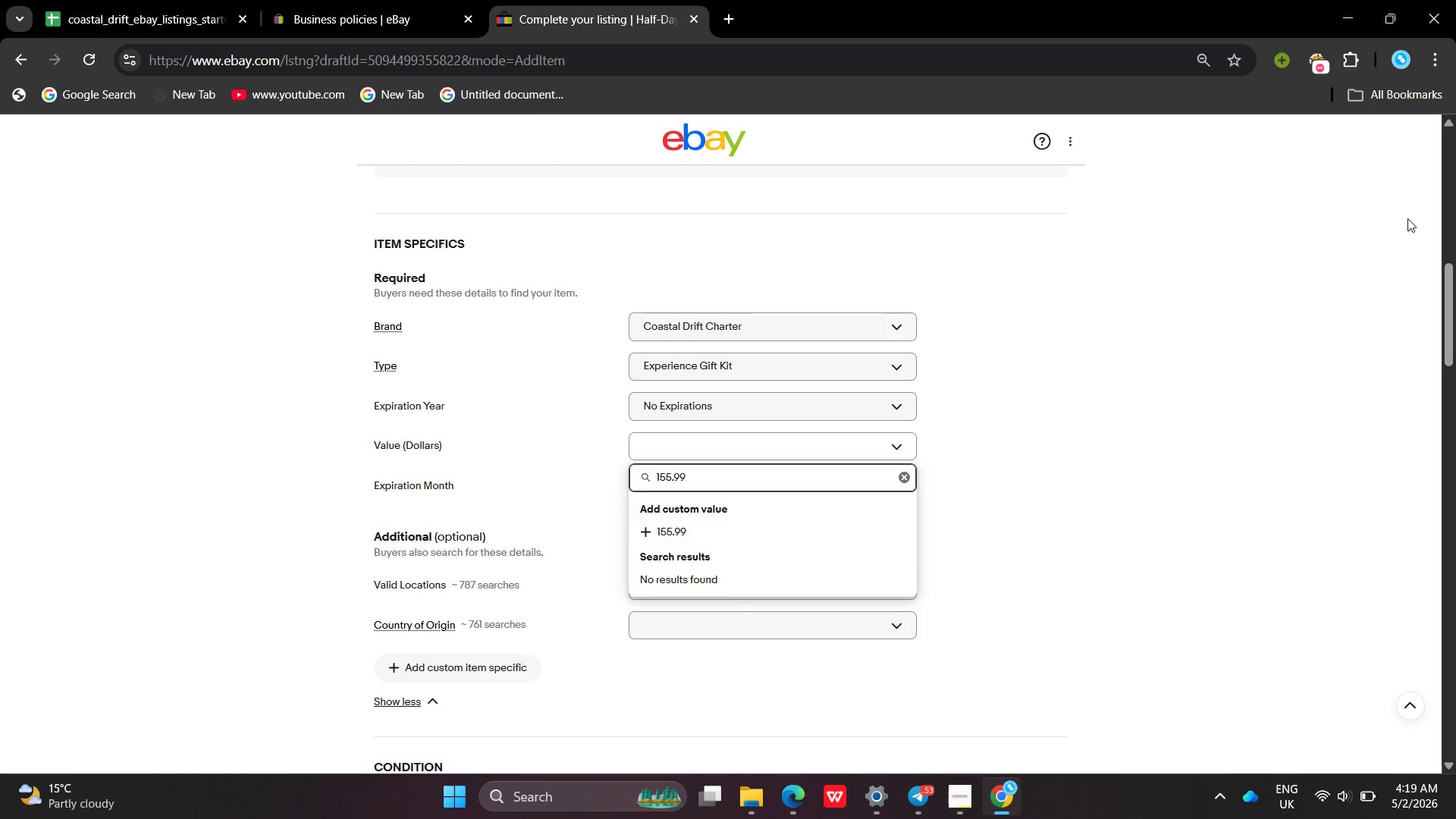 
key(Enter)
 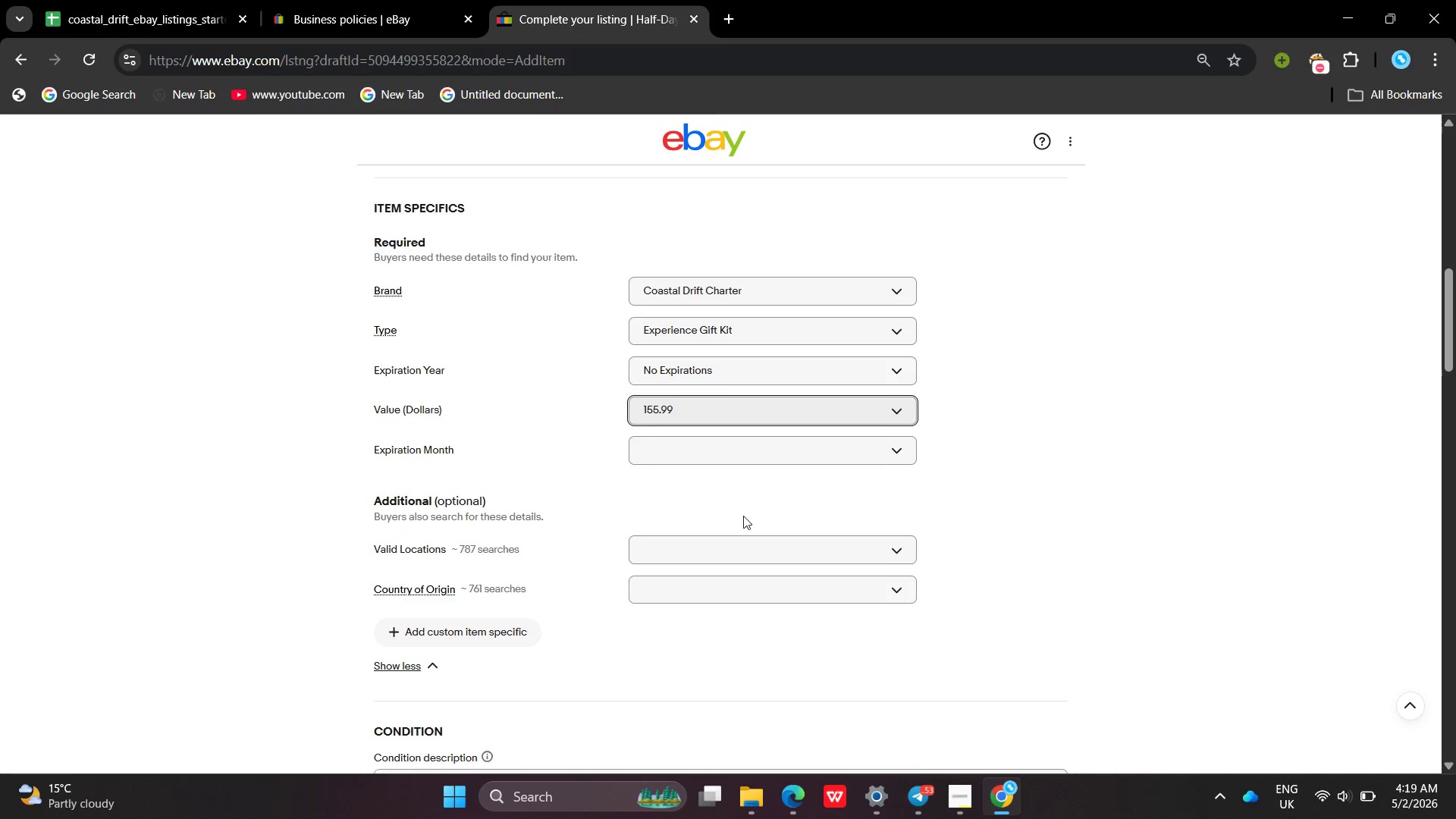 
left_click([733, 455])
 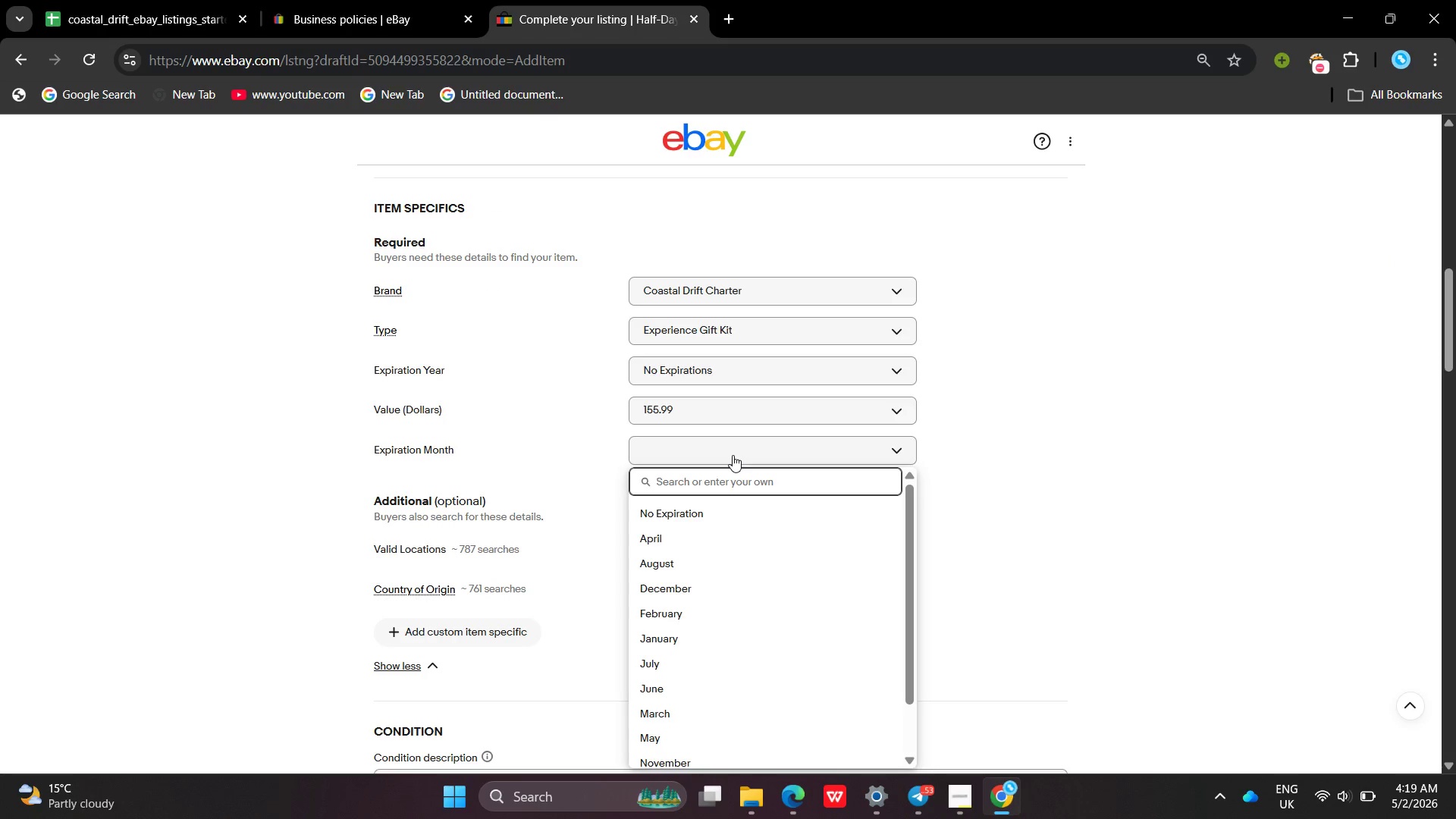 
type(NO e)
key(Backspace)
type(Expriations )
 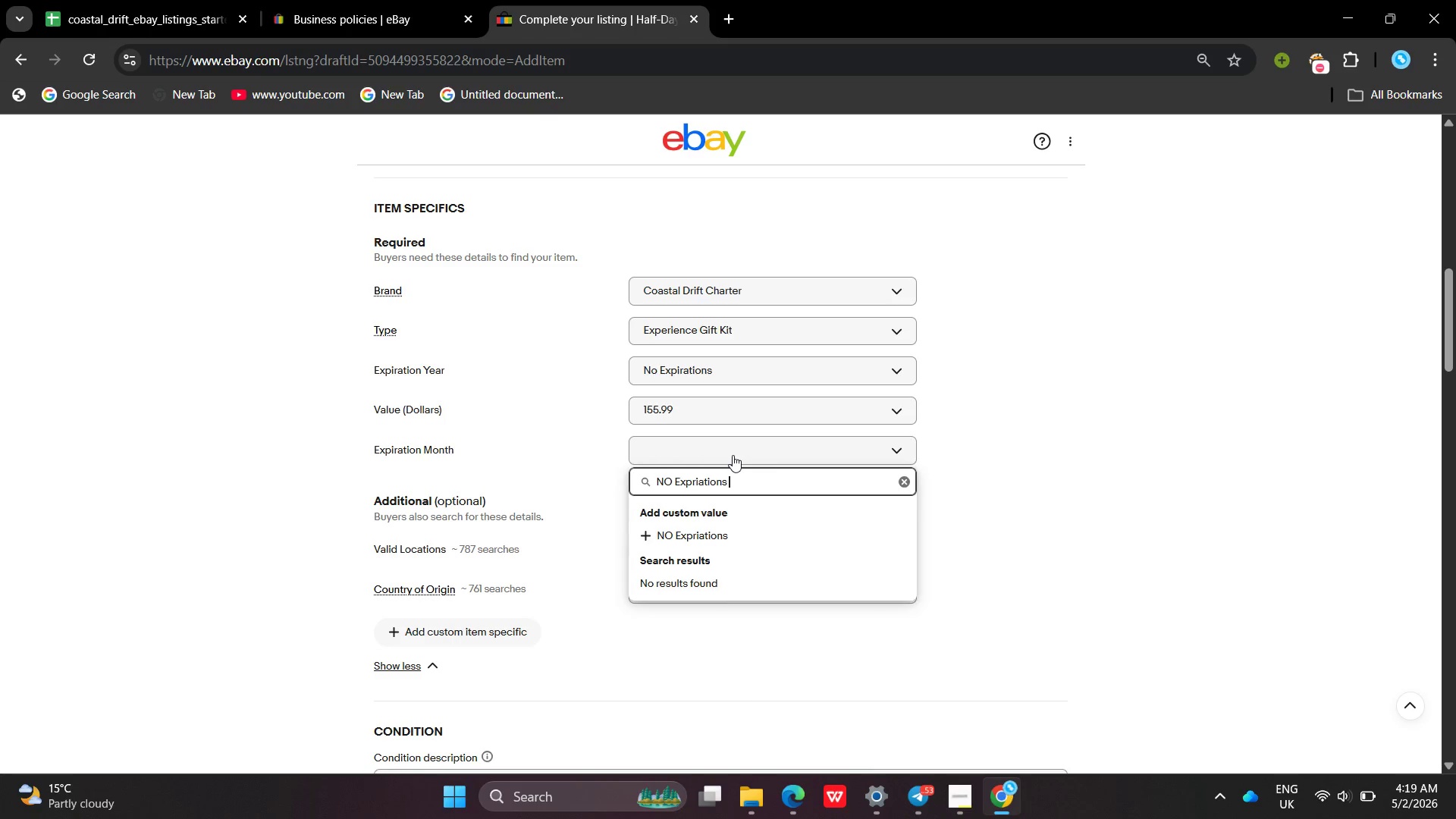 
key(Enter)
 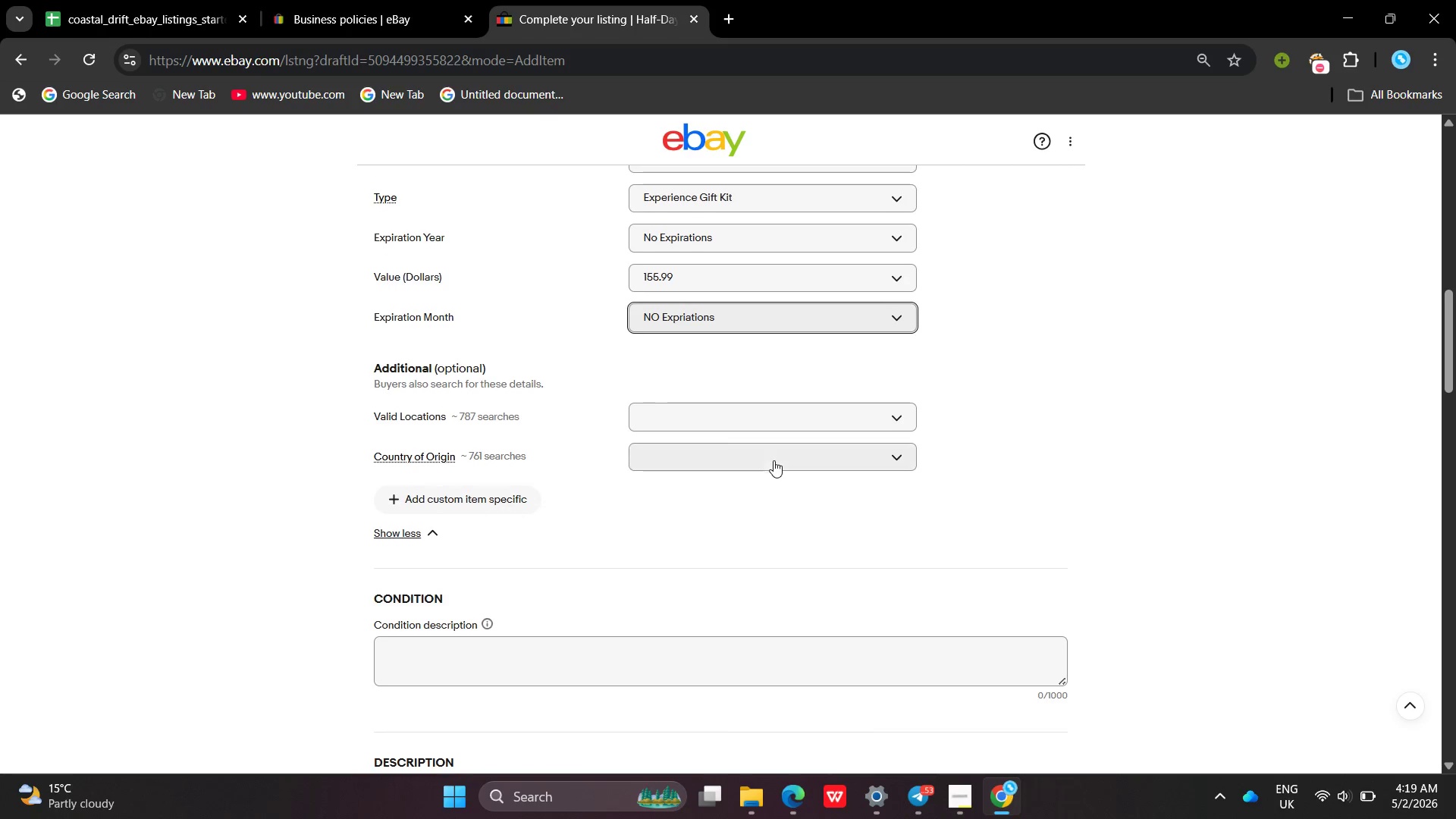 
left_click([770, 414])
 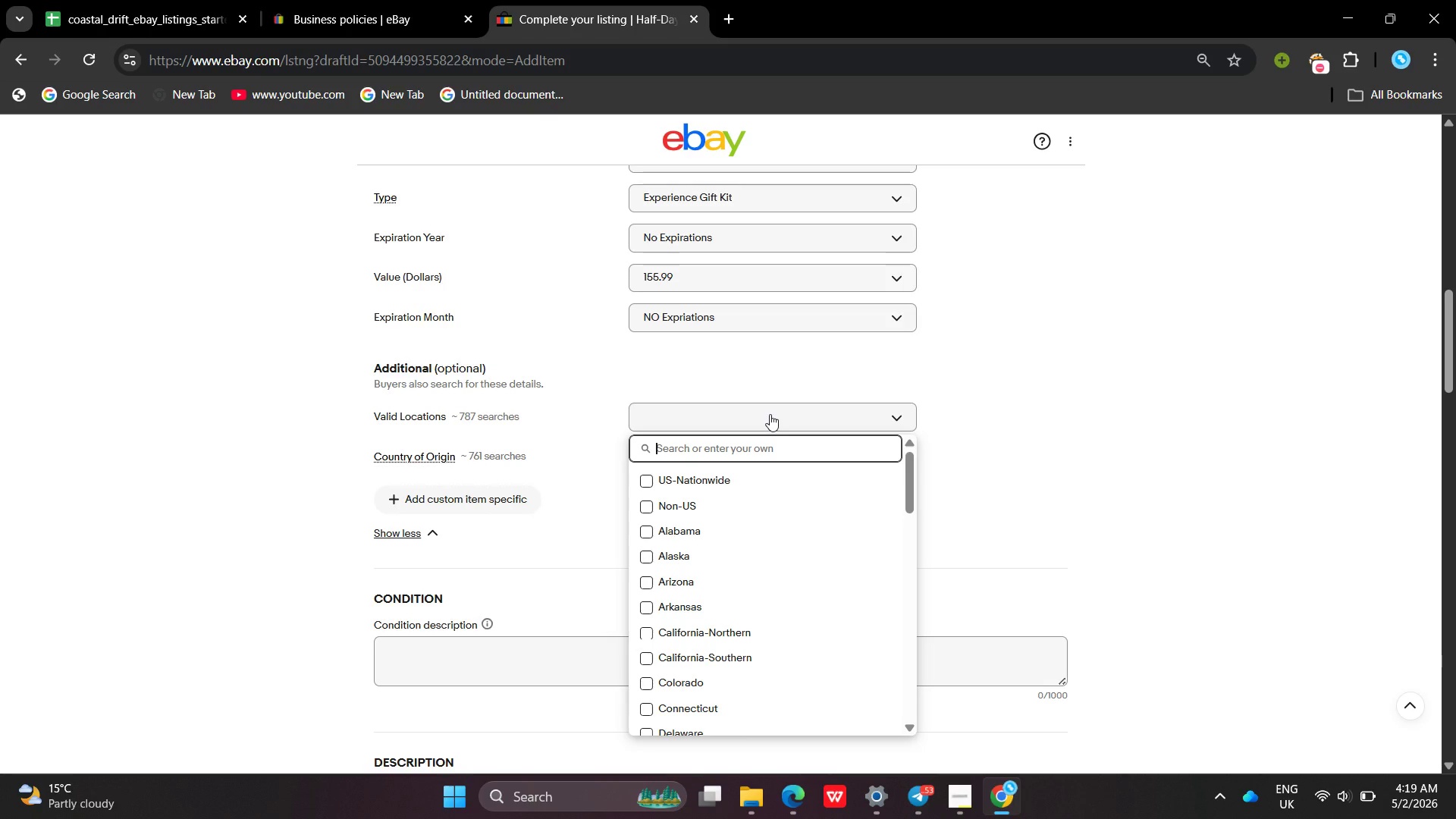 
type(Un)
key(Backspace)
key(Backspace)
 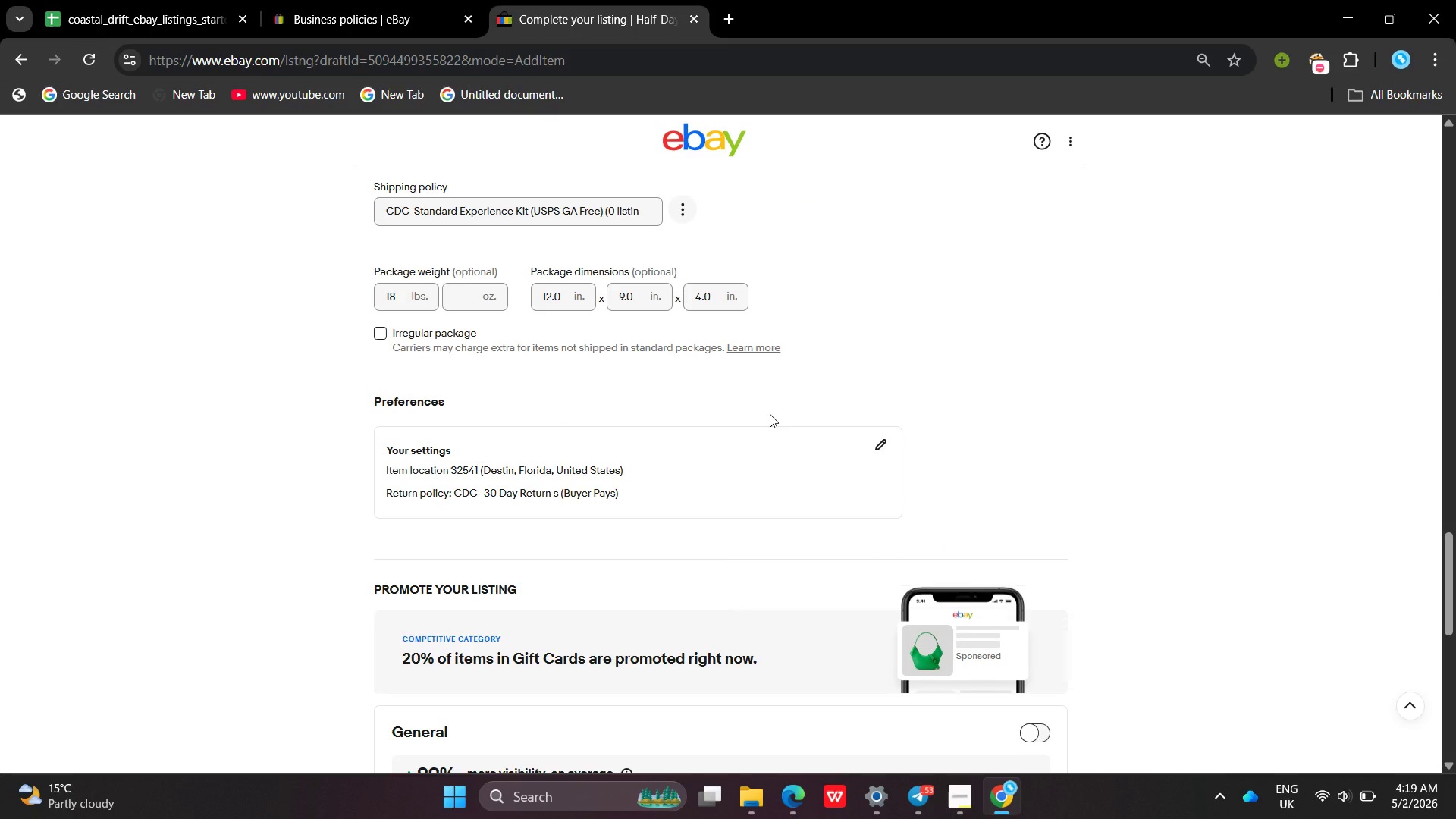 
wait(7.69)
 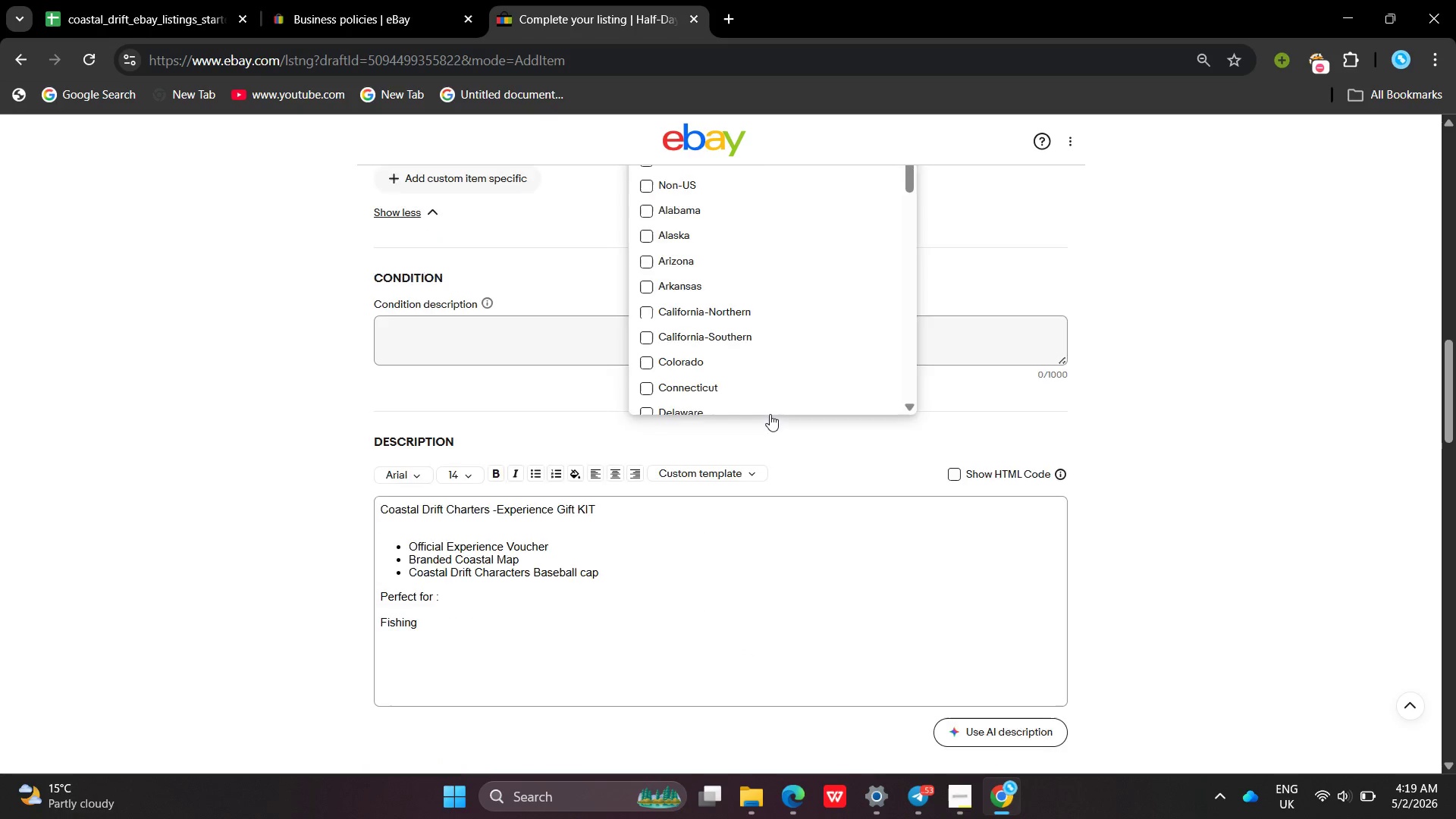 
type(Flo)
key(Backspace)
 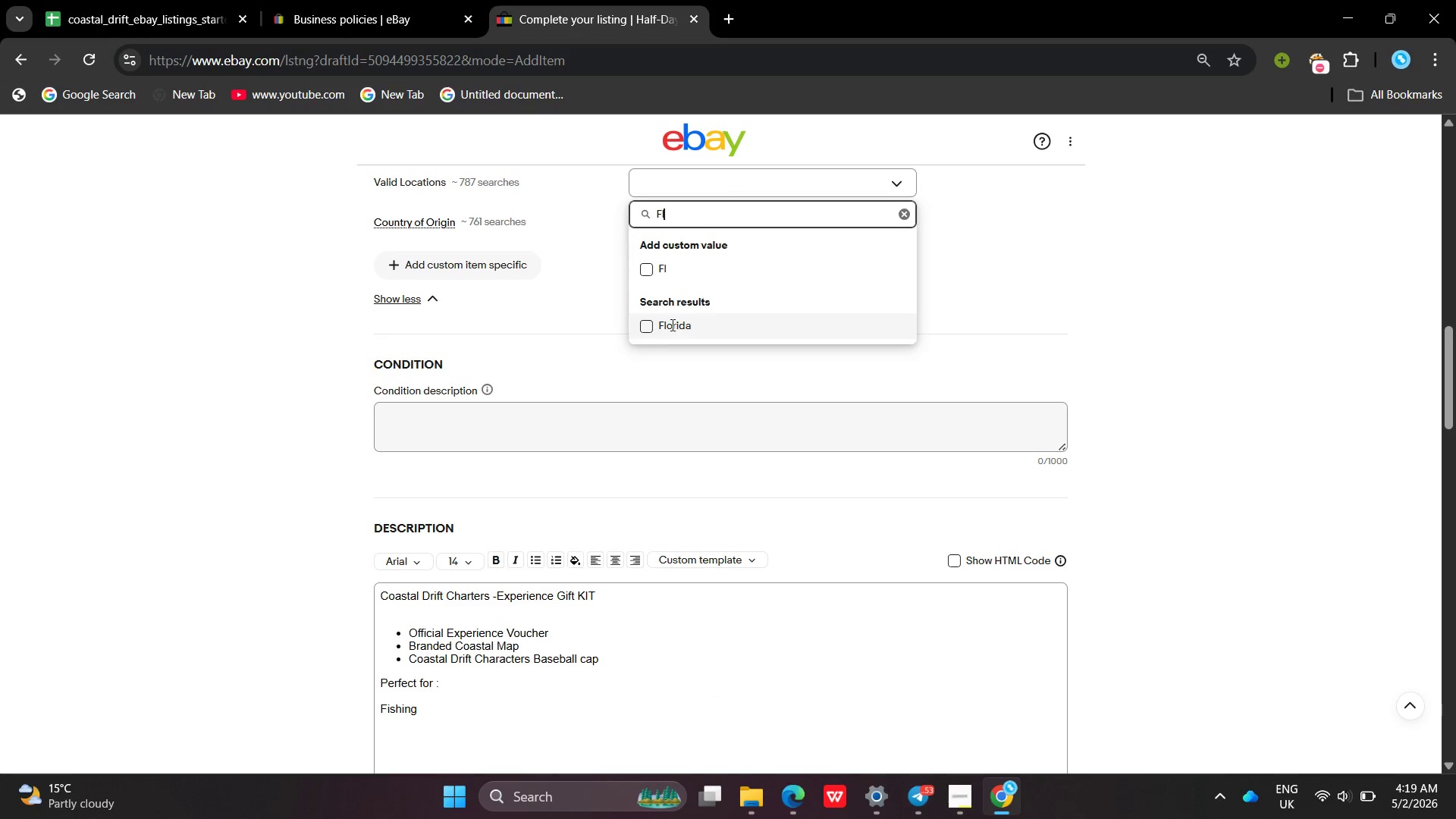 
left_click([654, 327])
 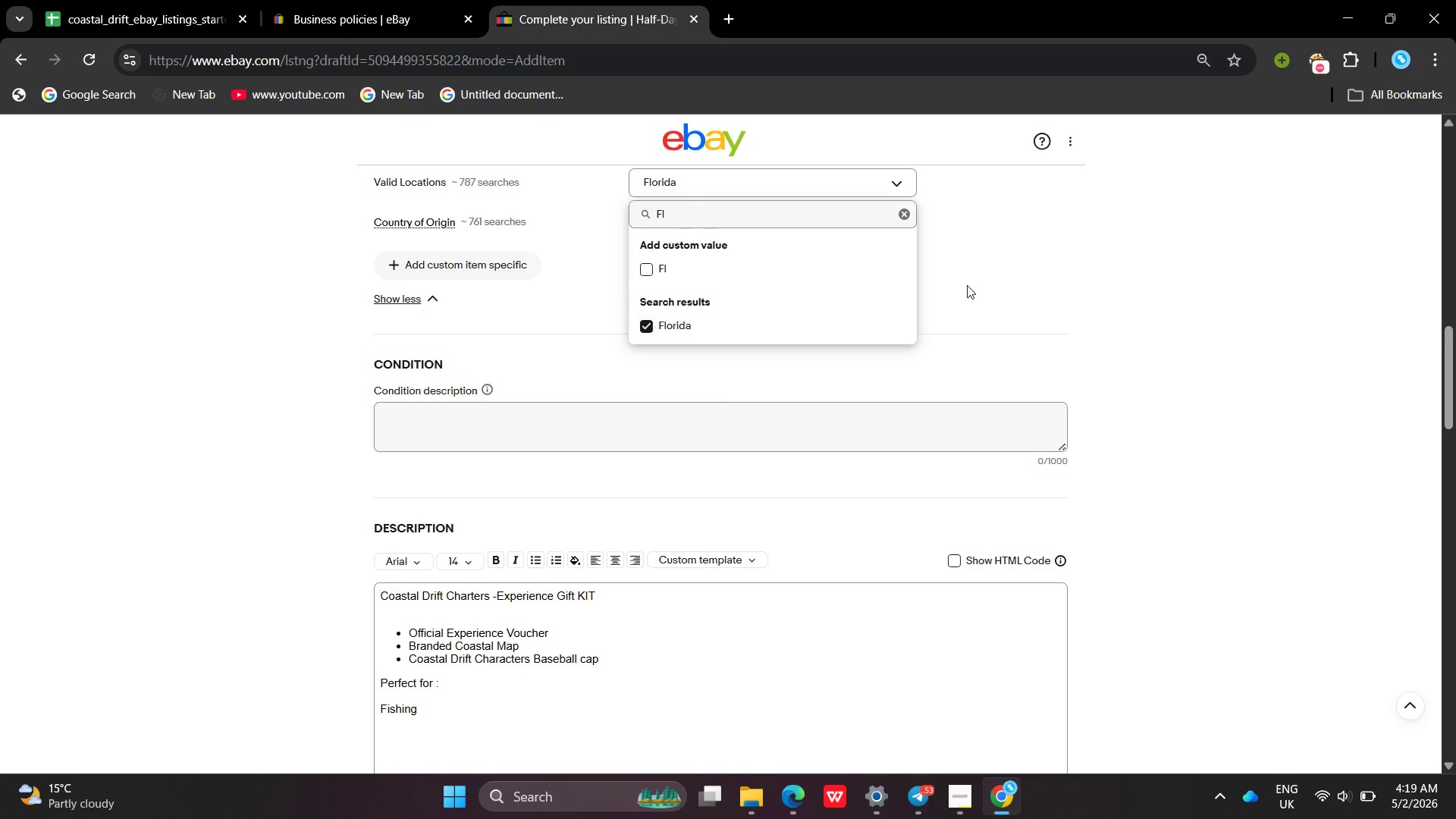 
left_click([967, 285])
 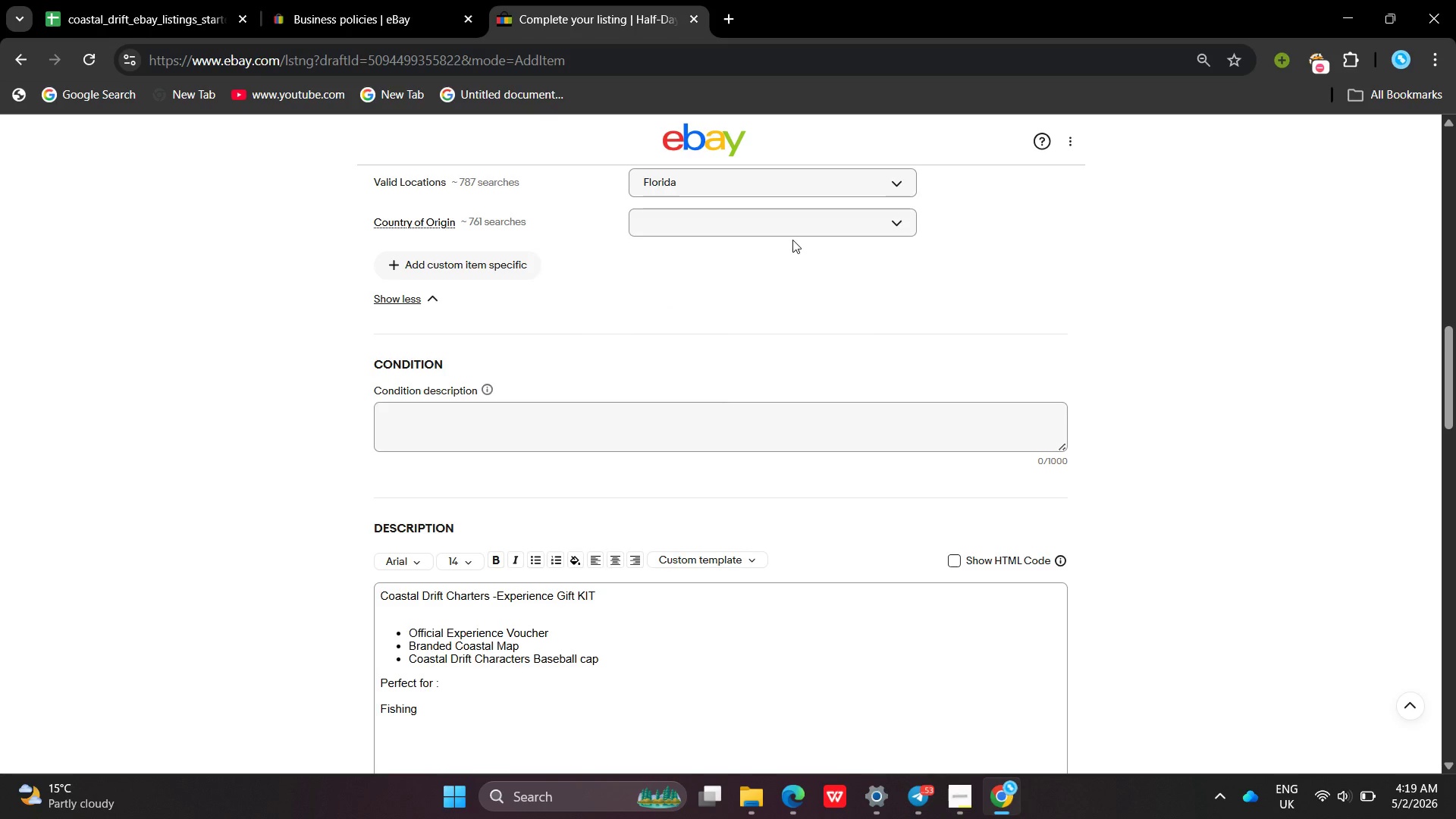 
left_click([786, 225])
 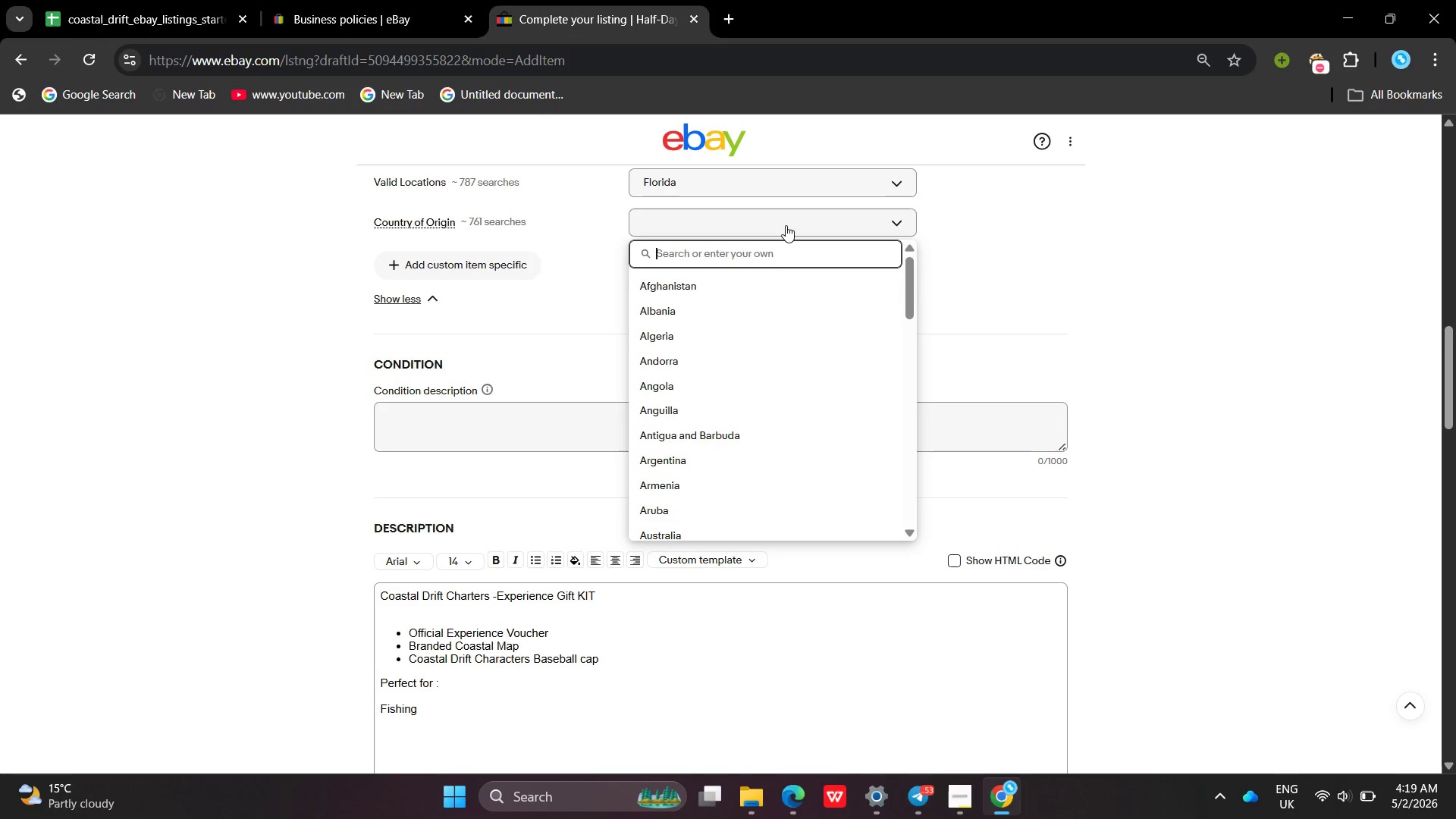 
type(United s)
key(Backspace)
type(States)
 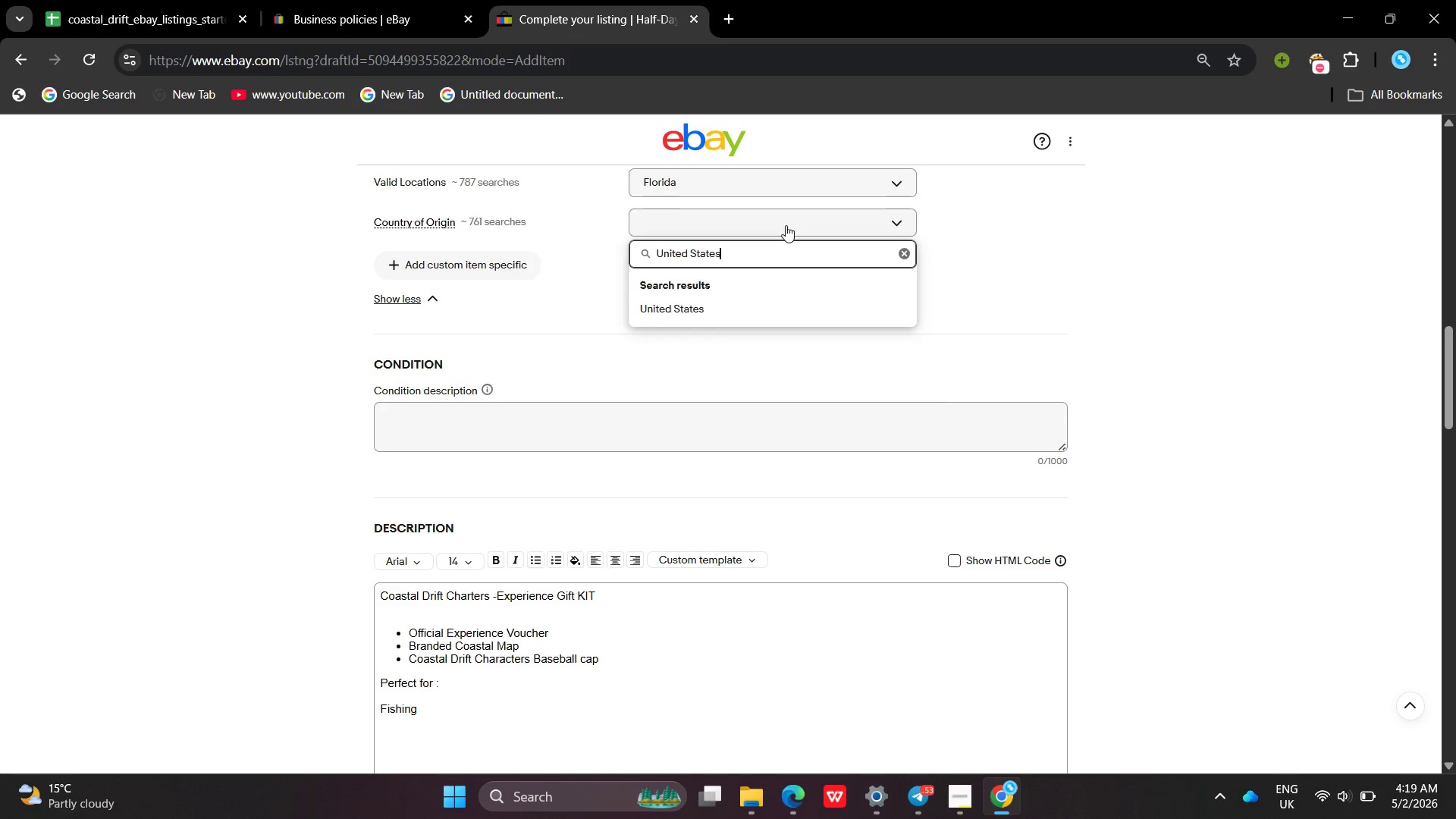 
key(Enter)
 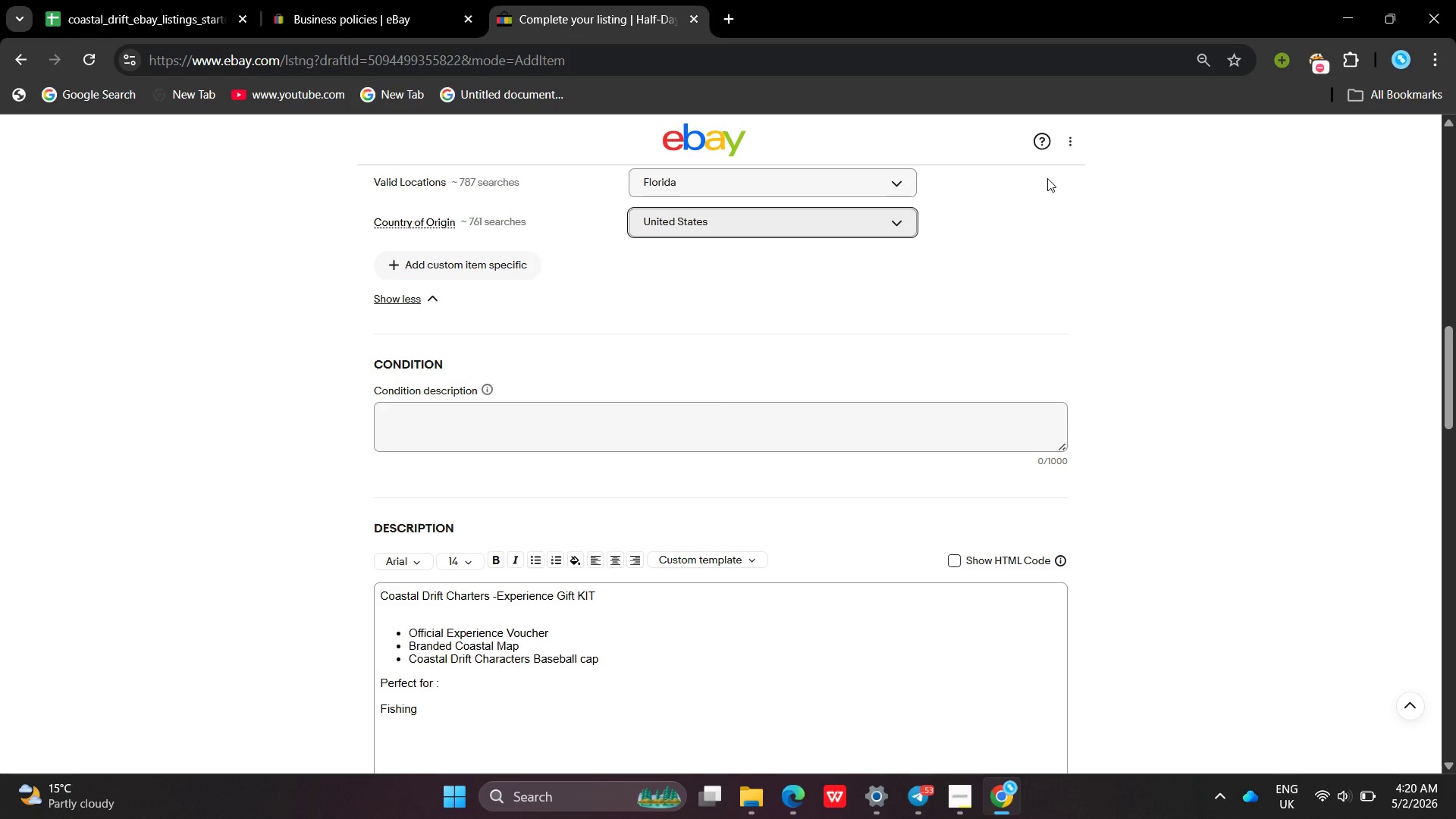 
wait(51.3)
 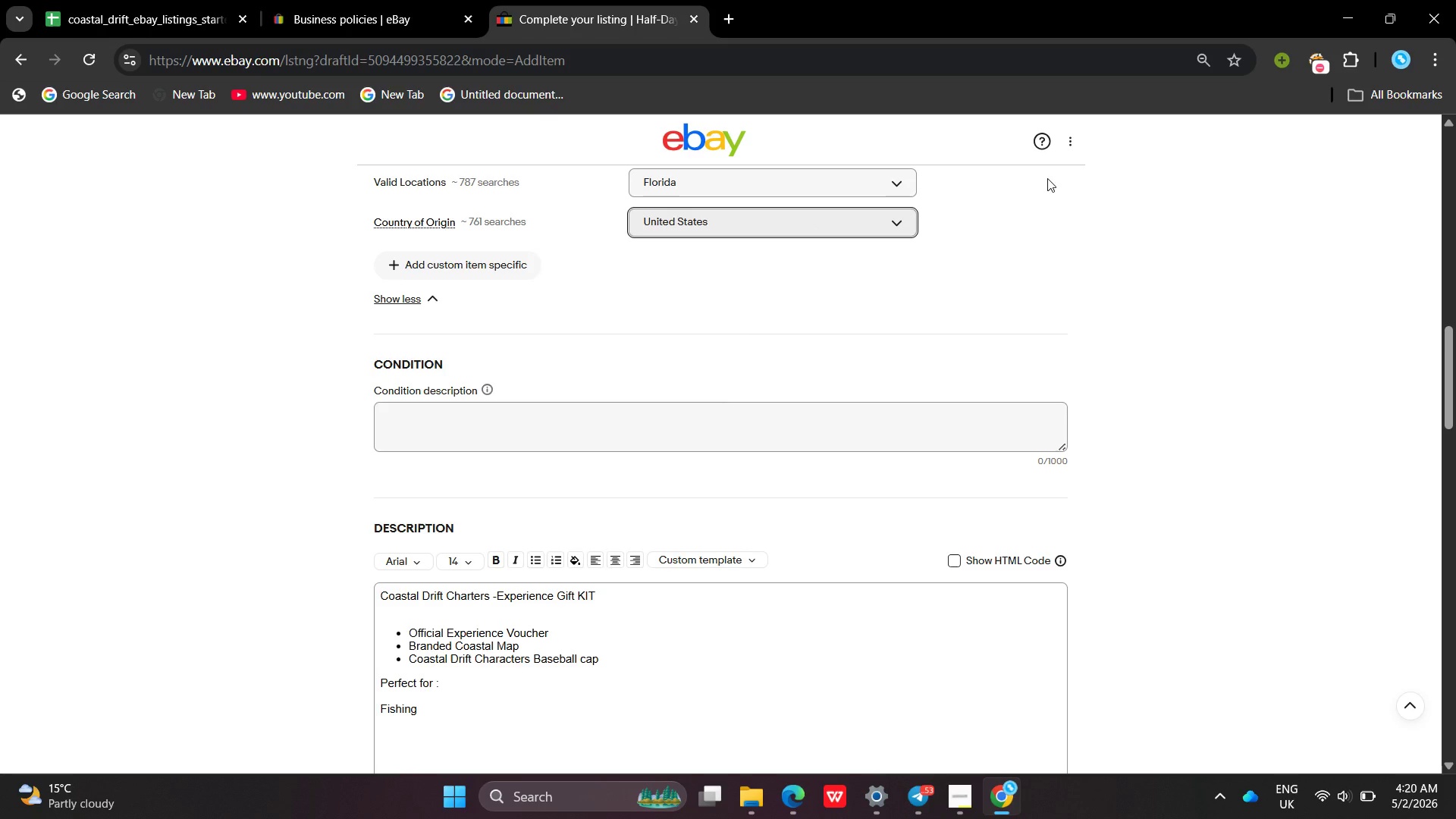 
key(Shift+ShiftLeft)
 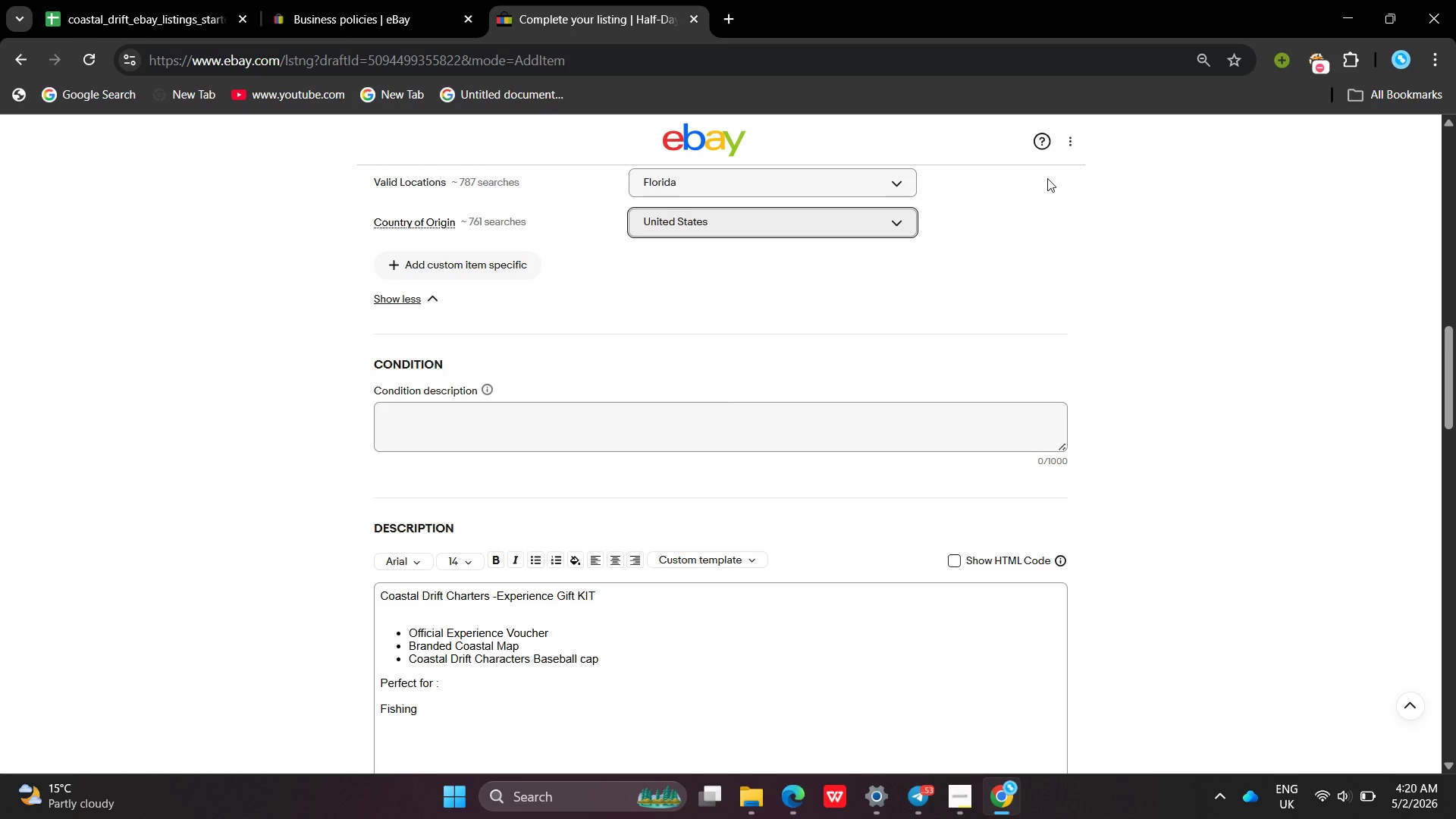 
key(Shift+E)
 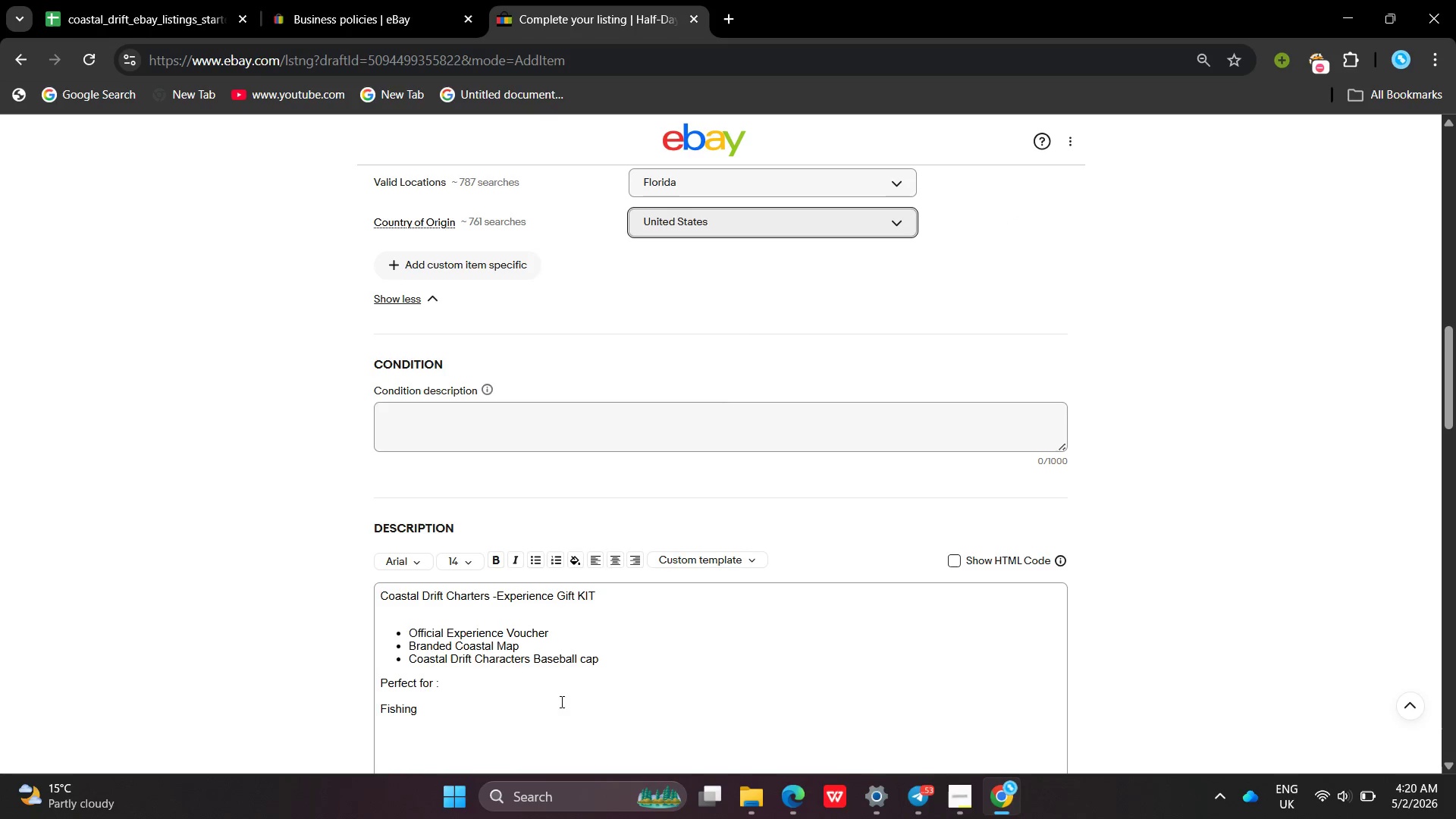 
left_click([530, 720])
 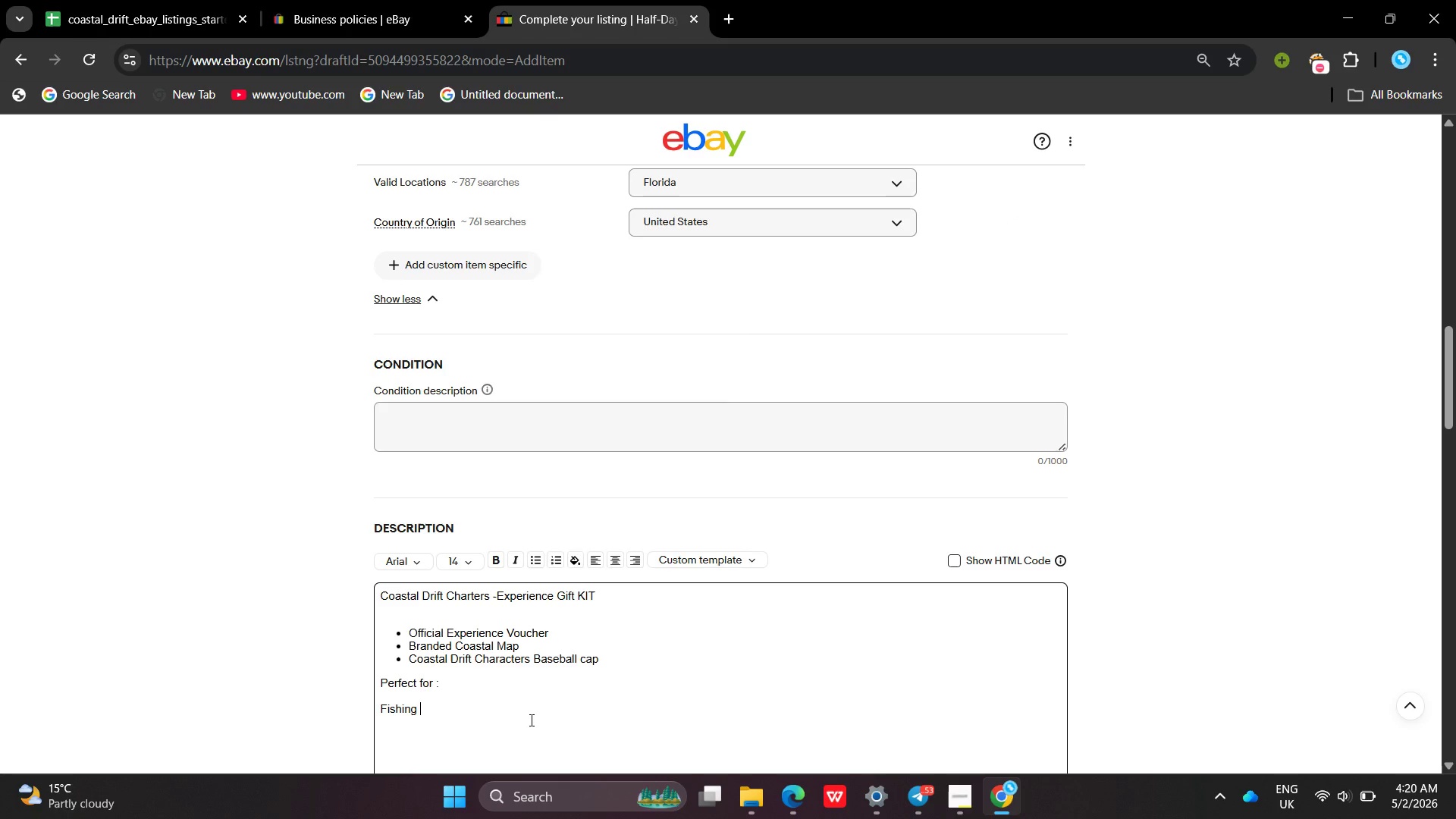 
type(E)
key(Backspace)
type(en)
 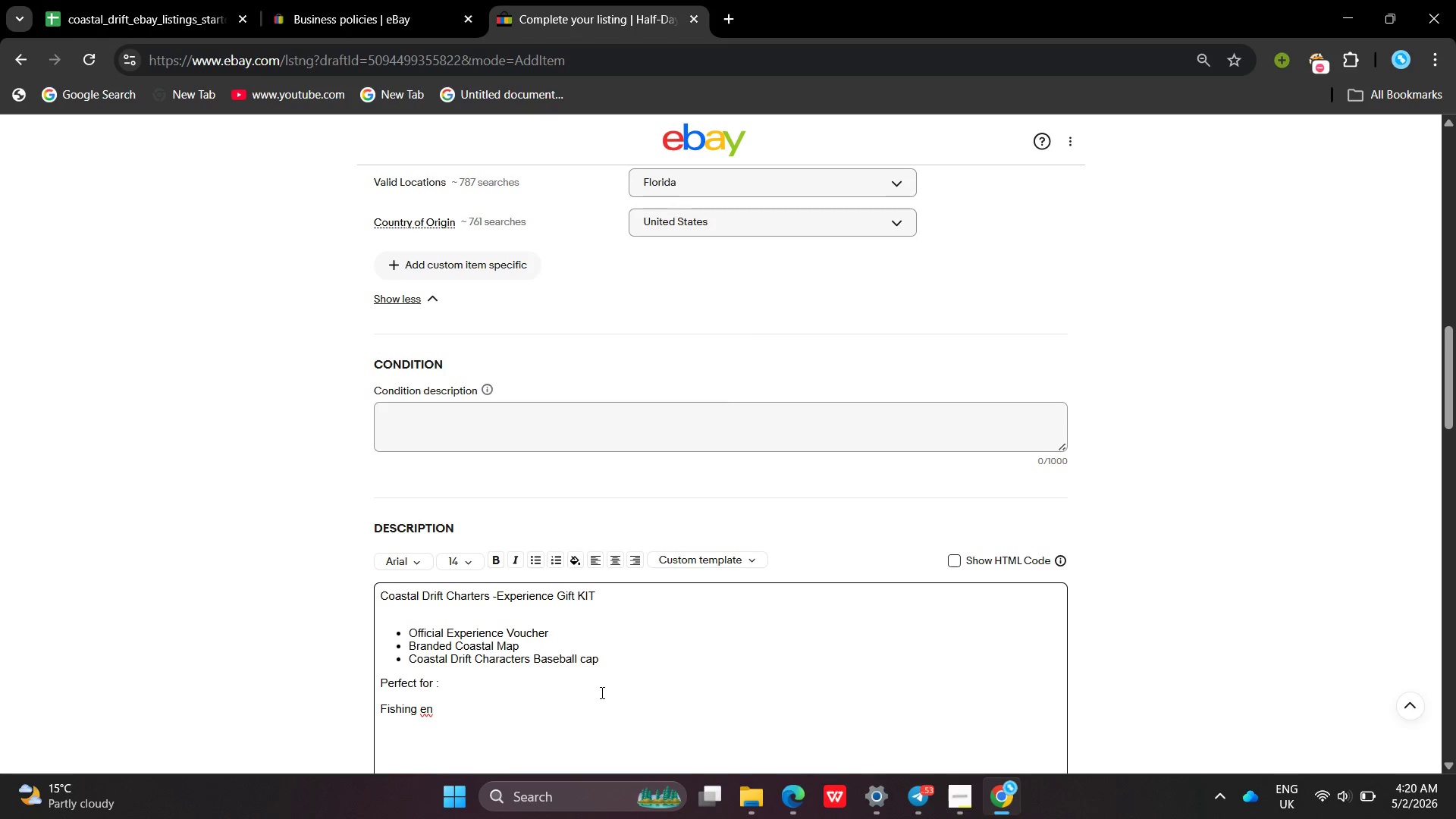 
type(thusiasts)
 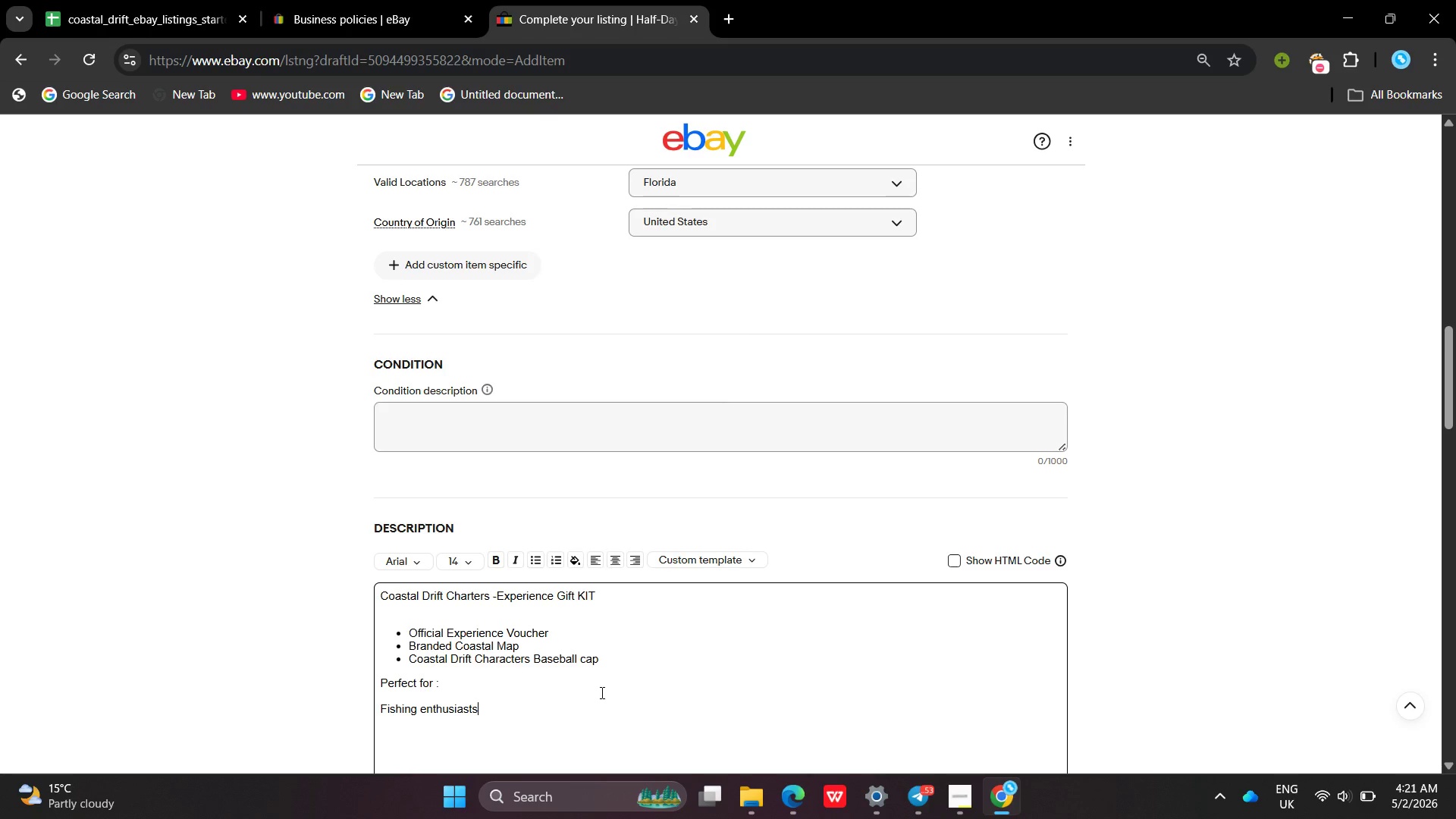 
key(Enter)